 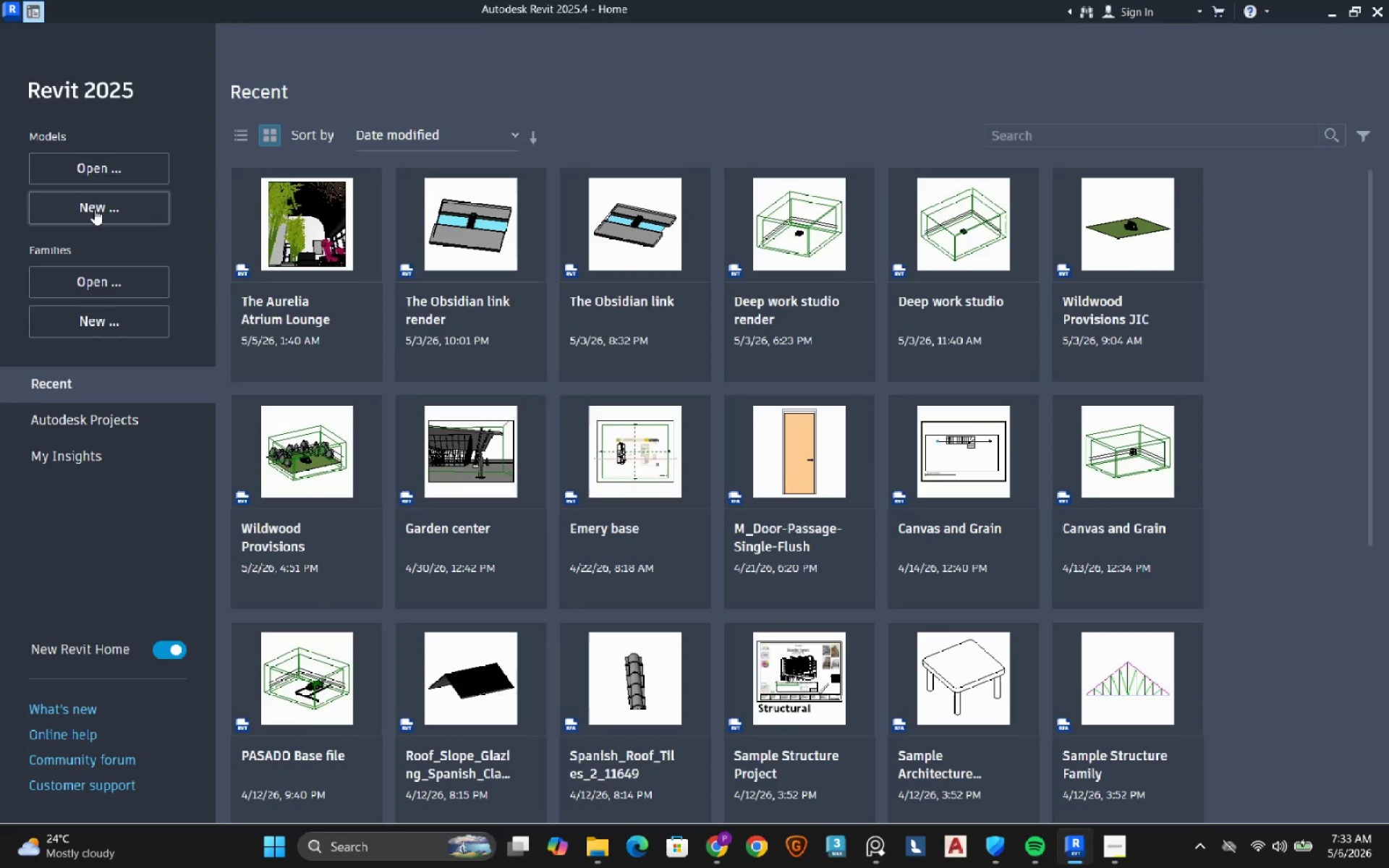 
left_click([488, 352])
 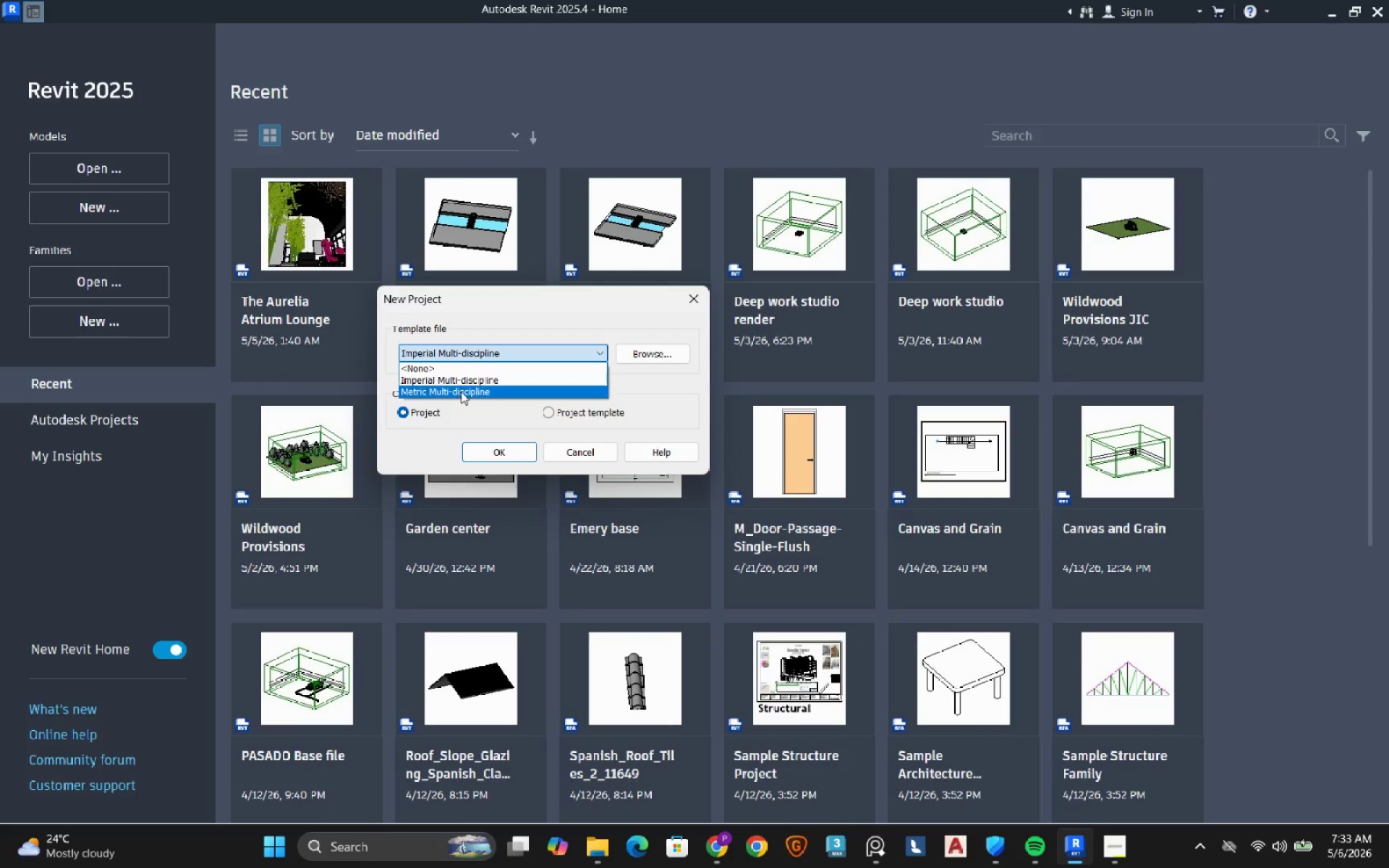 
left_click([461, 391])
 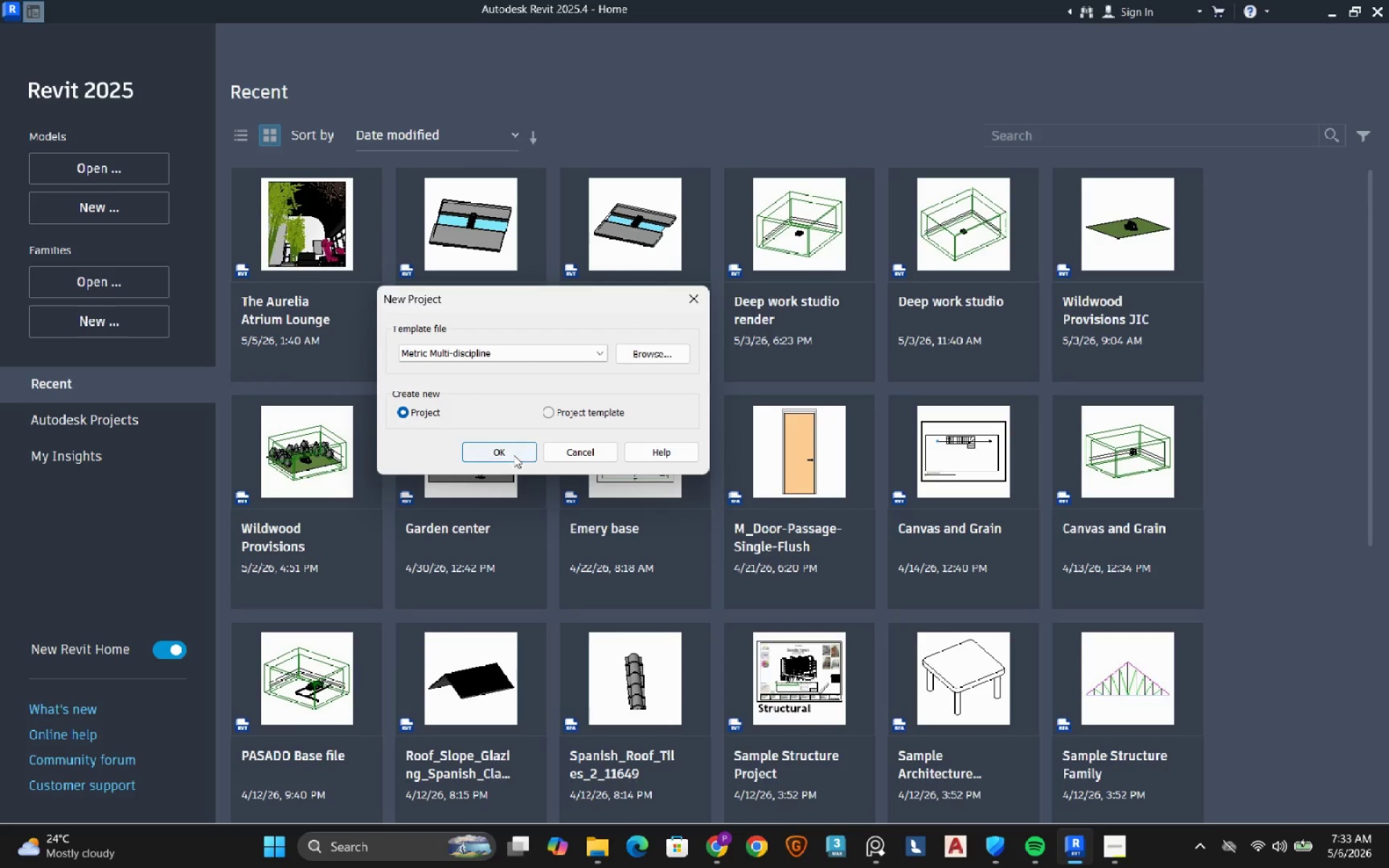 
left_click([510, 455])
 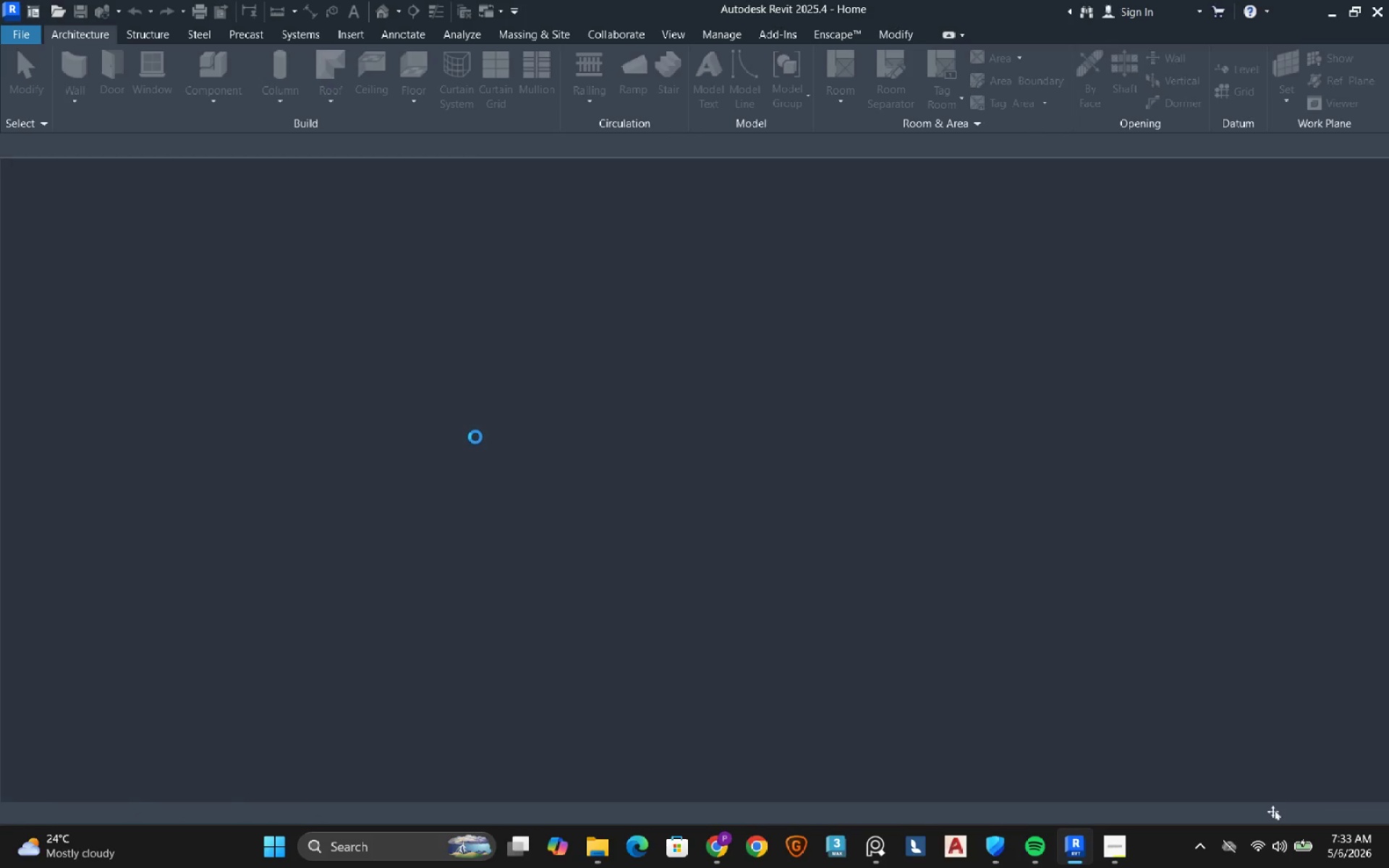 
wait(12.34)
 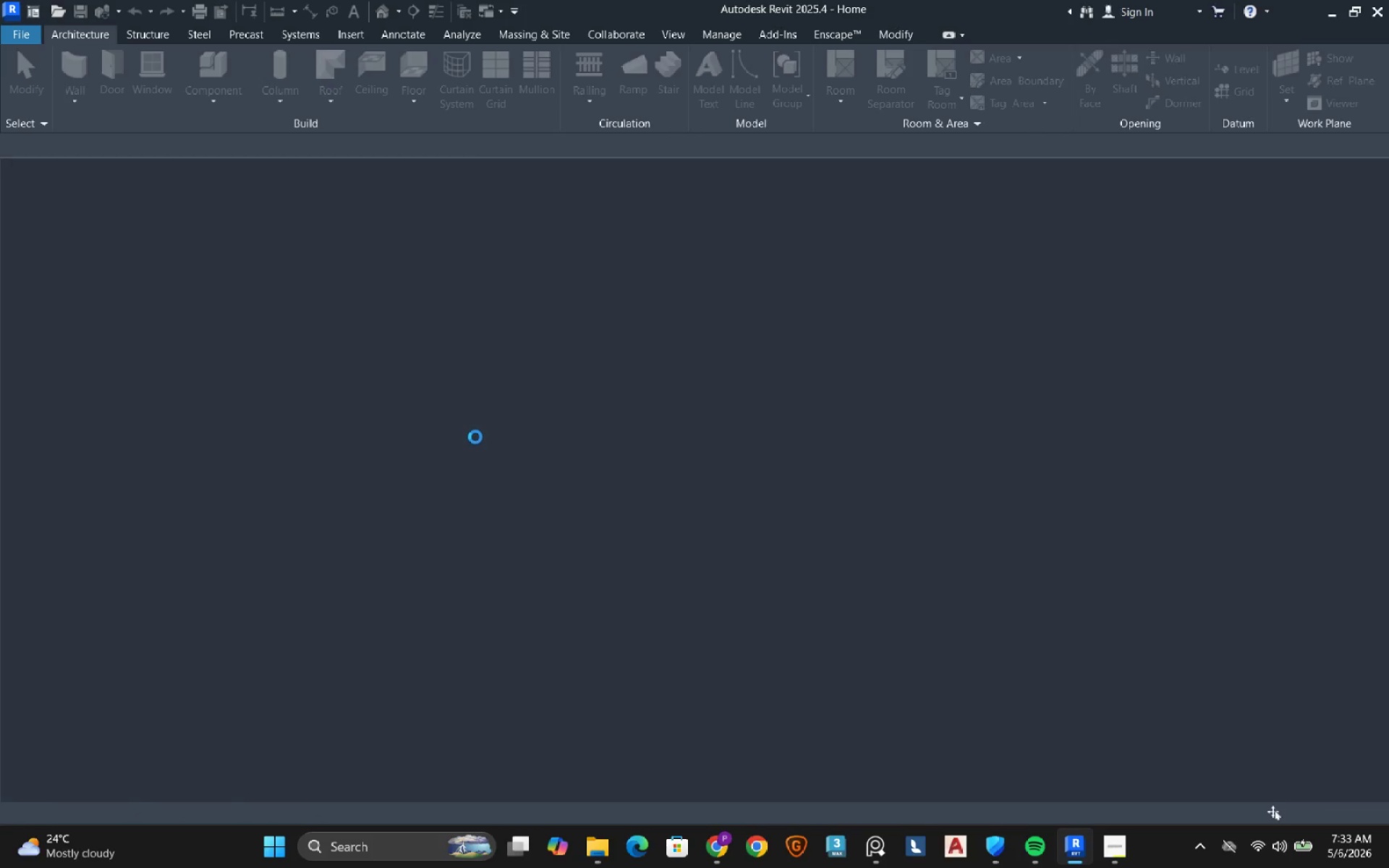 
mouse_move([895, 489])
 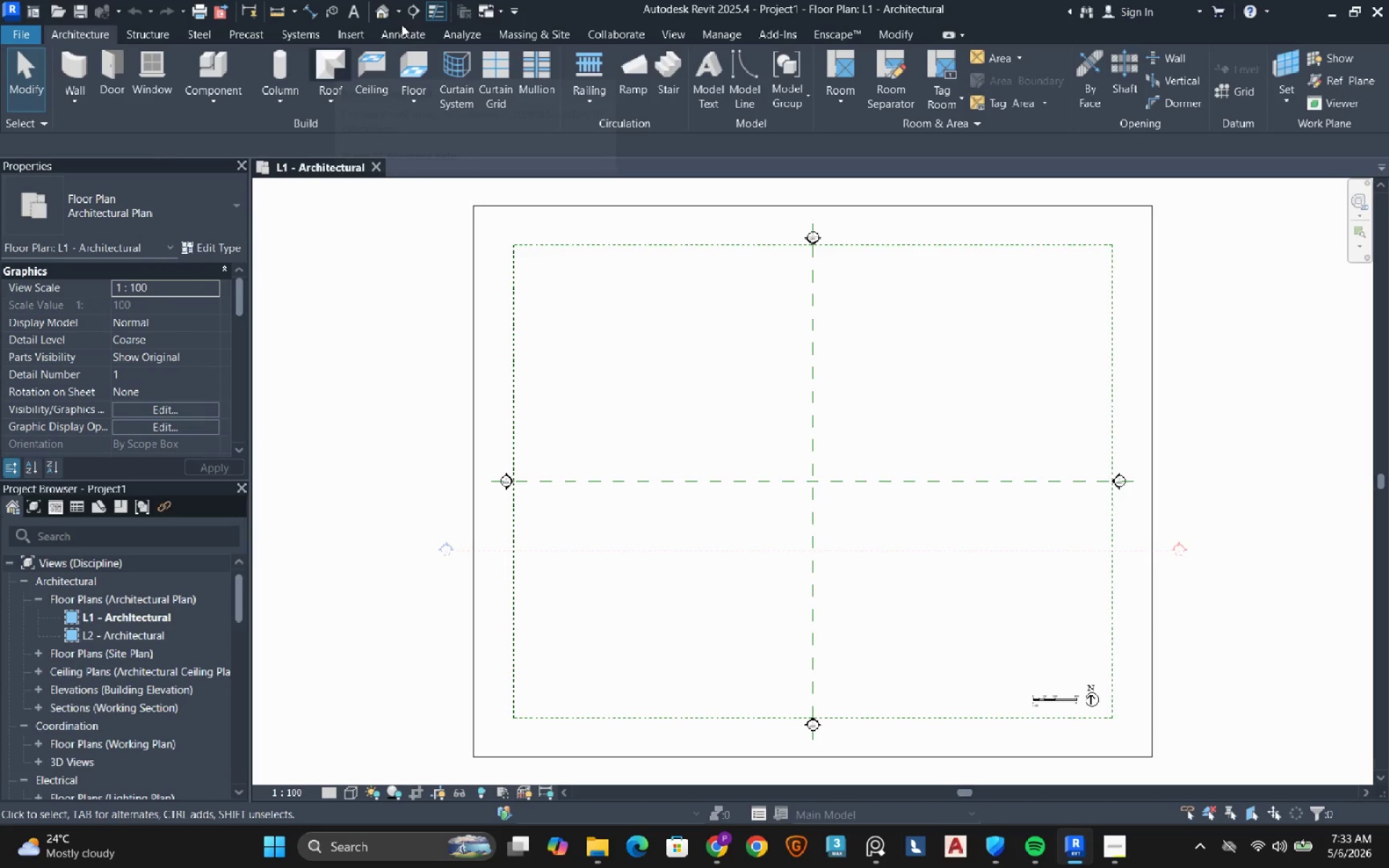 
left_click([407, 32])
 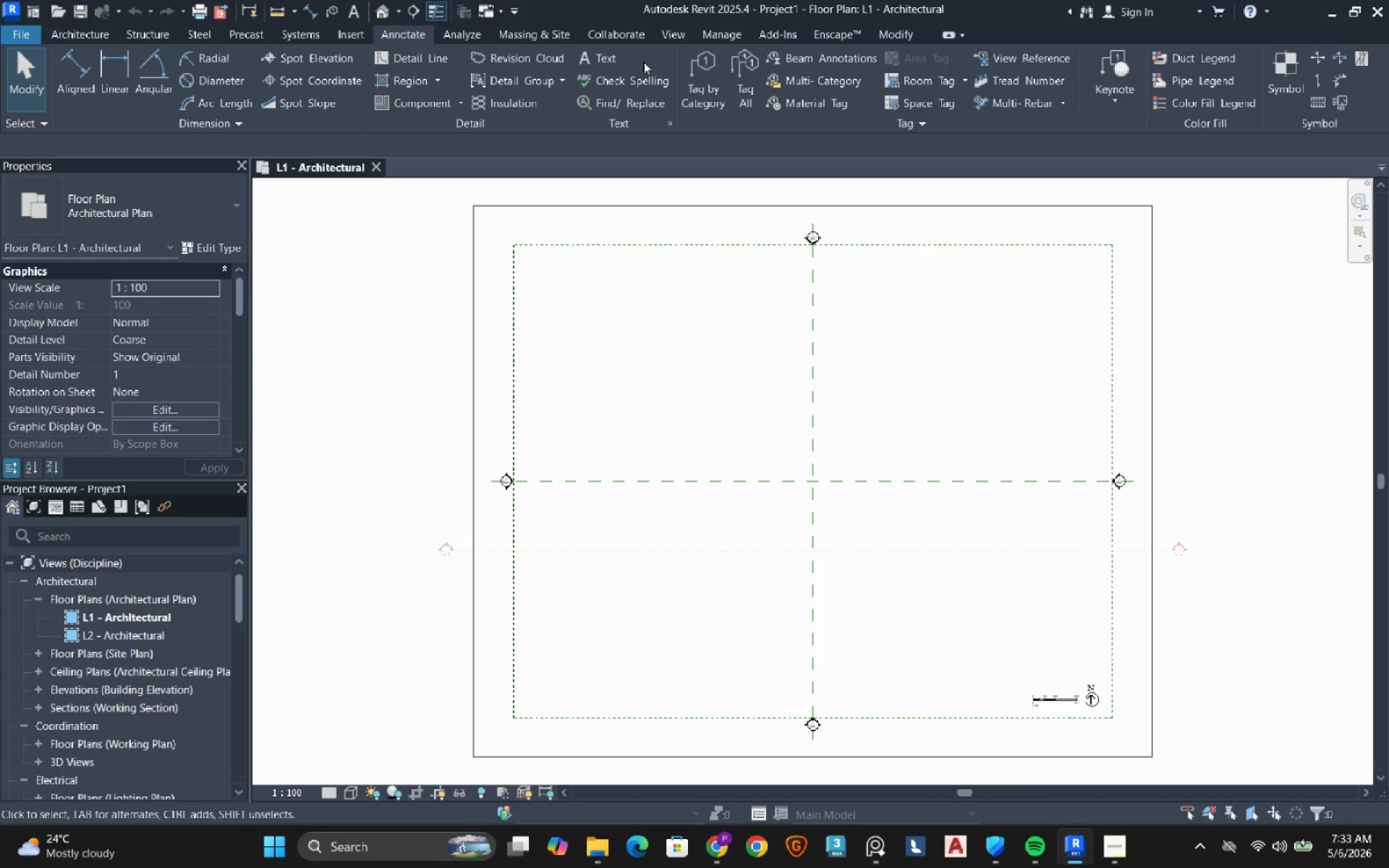 
left_click([445, 62])
 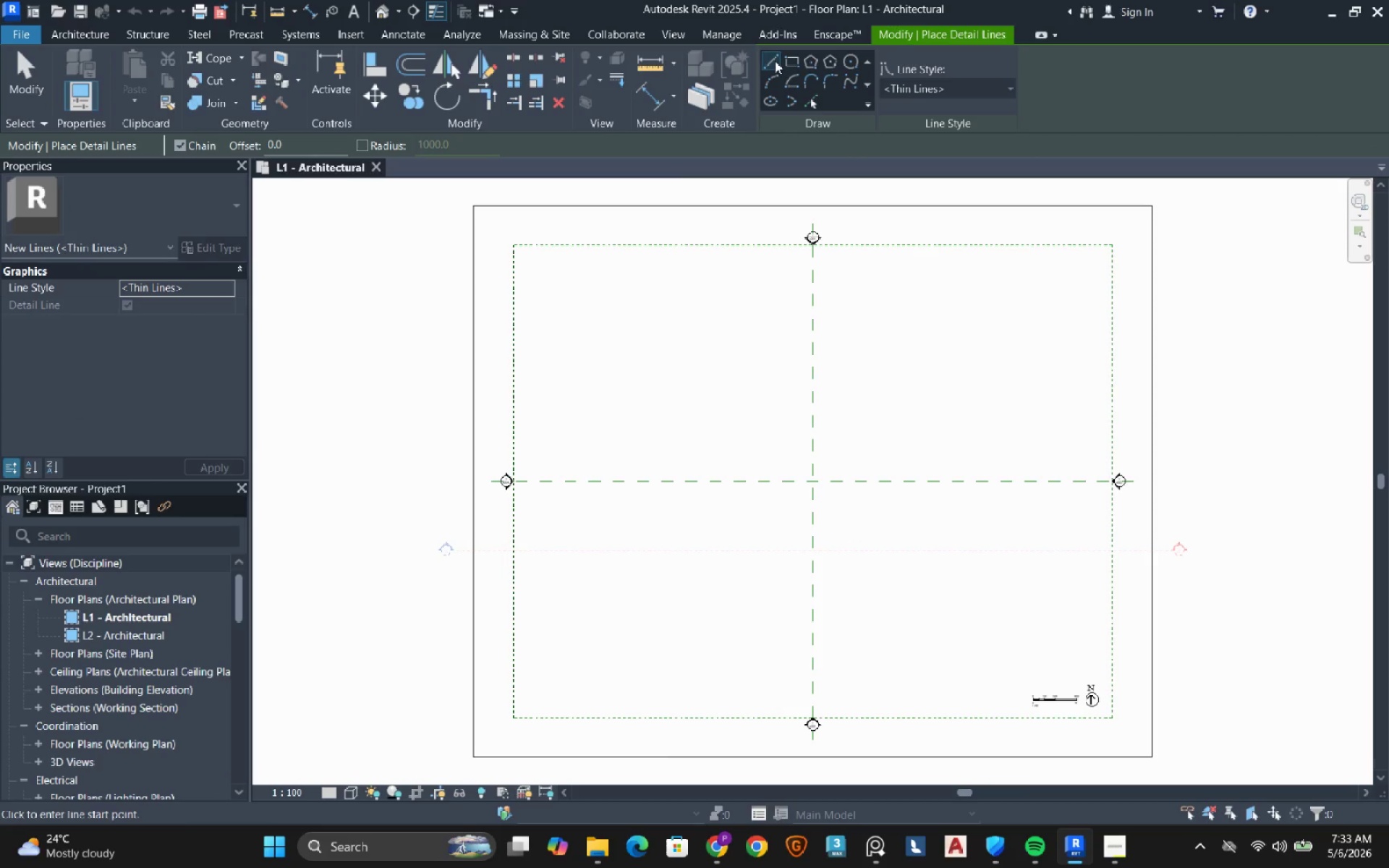 
left_click([791, 62])
 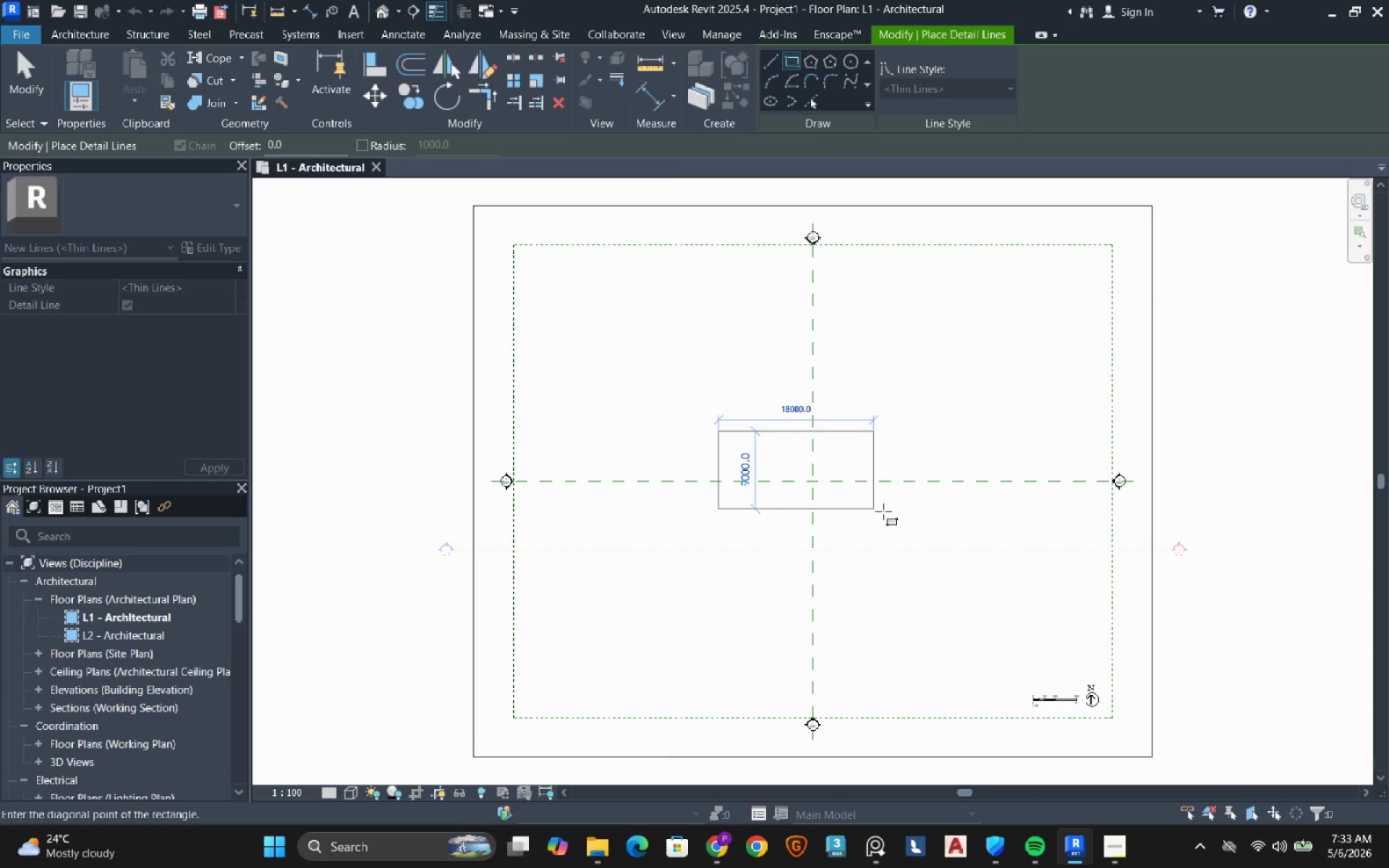 
left_click([909, 522])
 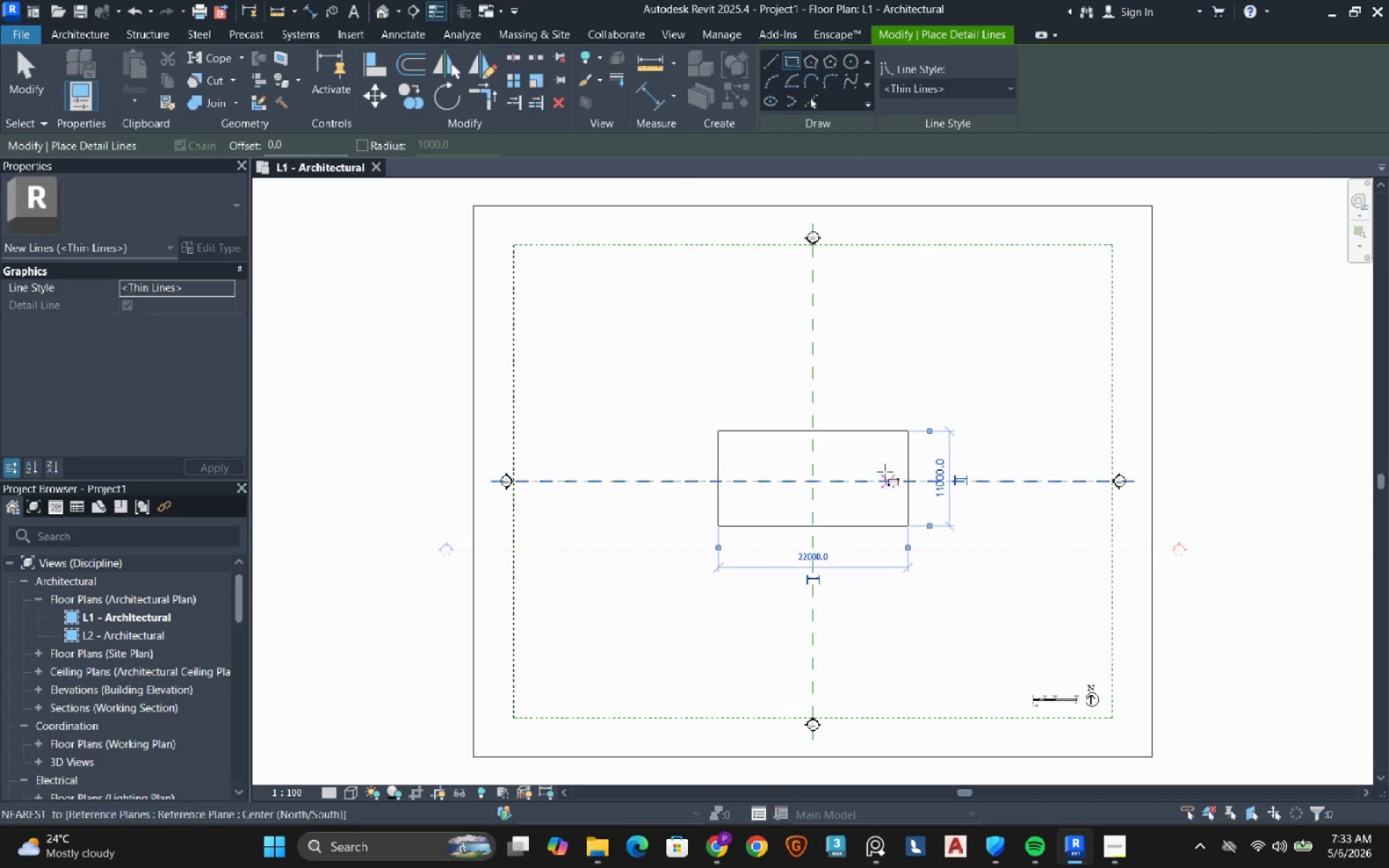 
key(Escape)
 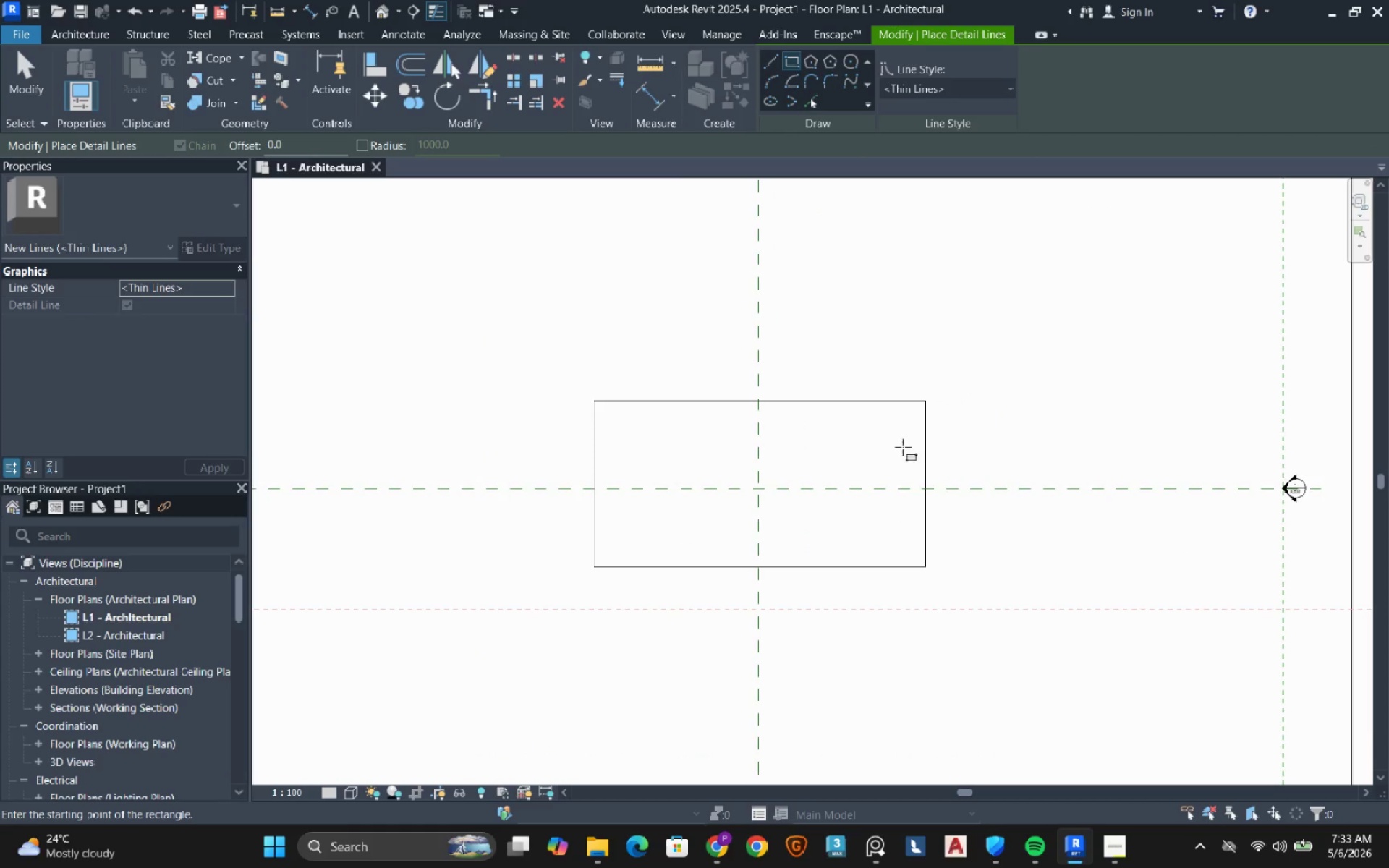 
key(Escape)
 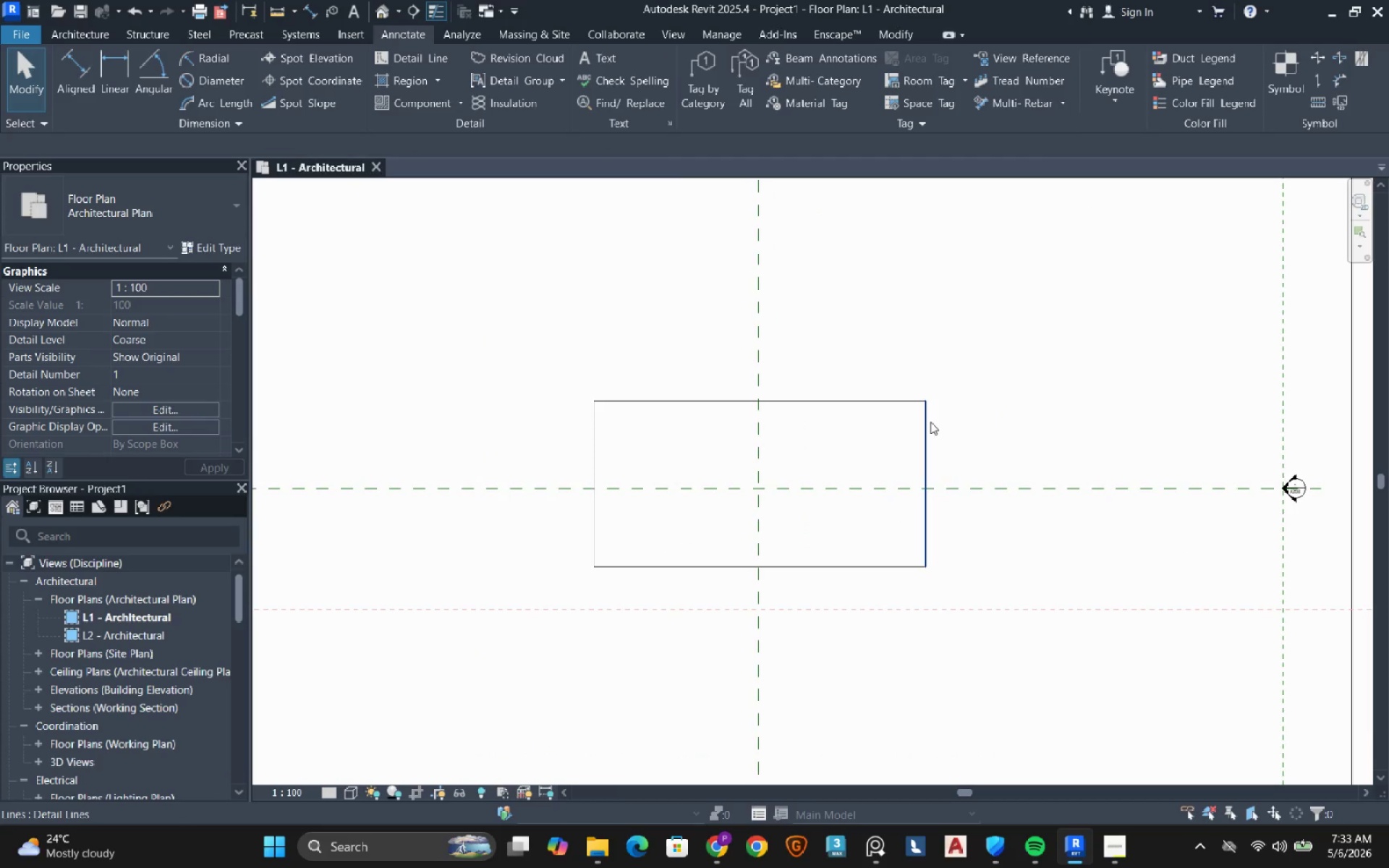 
scroll: coordinate [885, 472], scroll_direction: up, amount: 4.0
 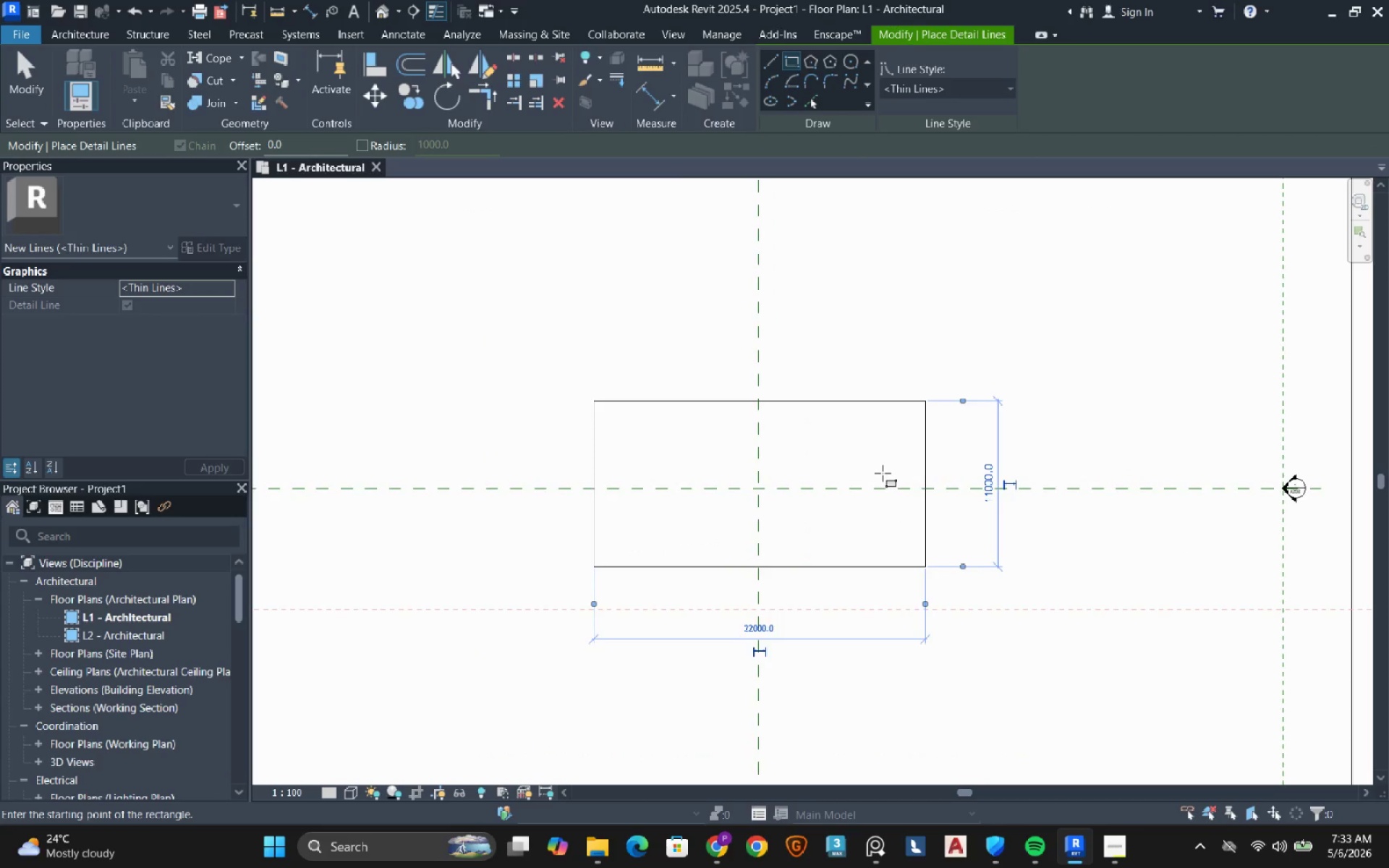 
left_click([930, 422])
 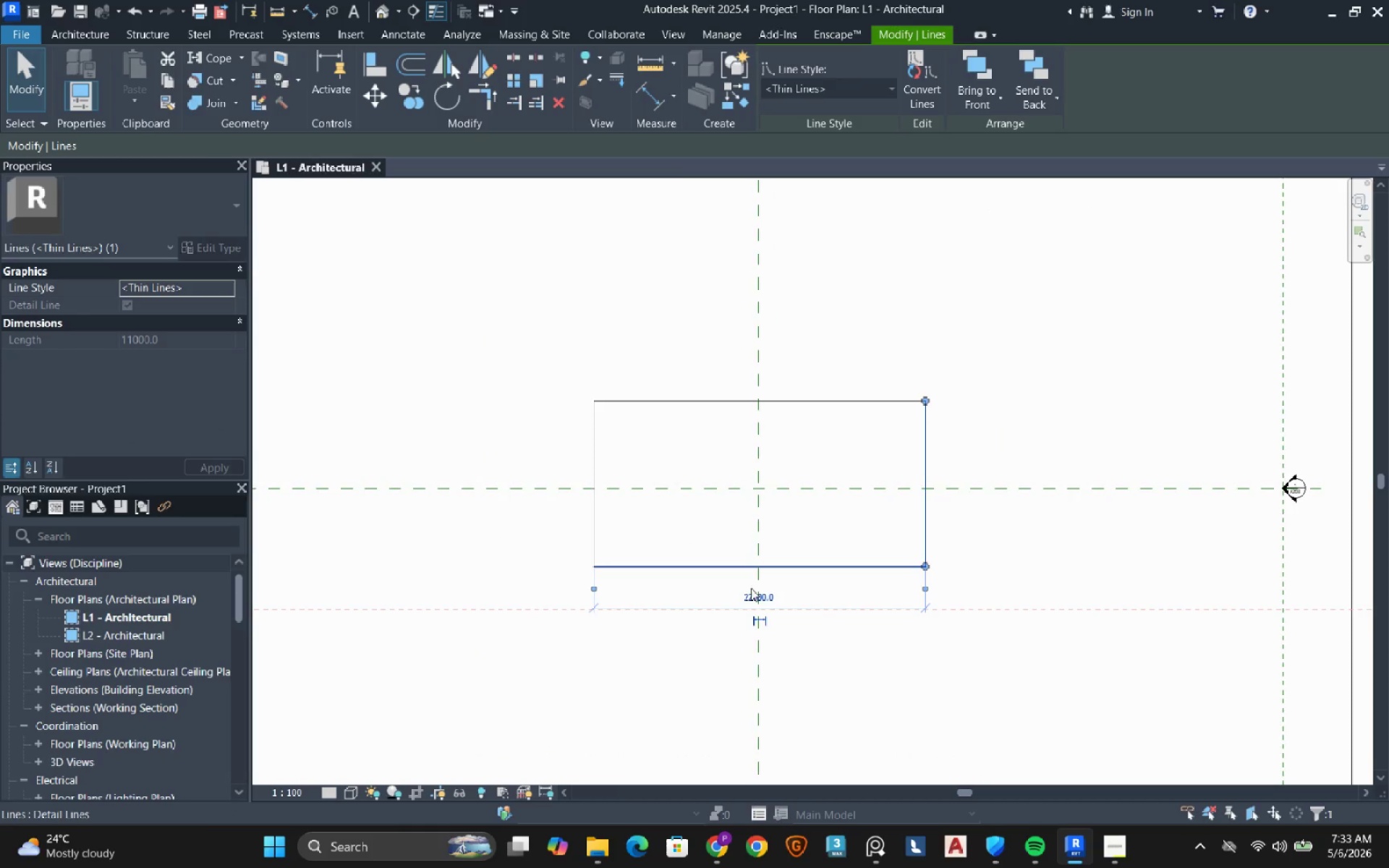 
left_click([751, 596])
 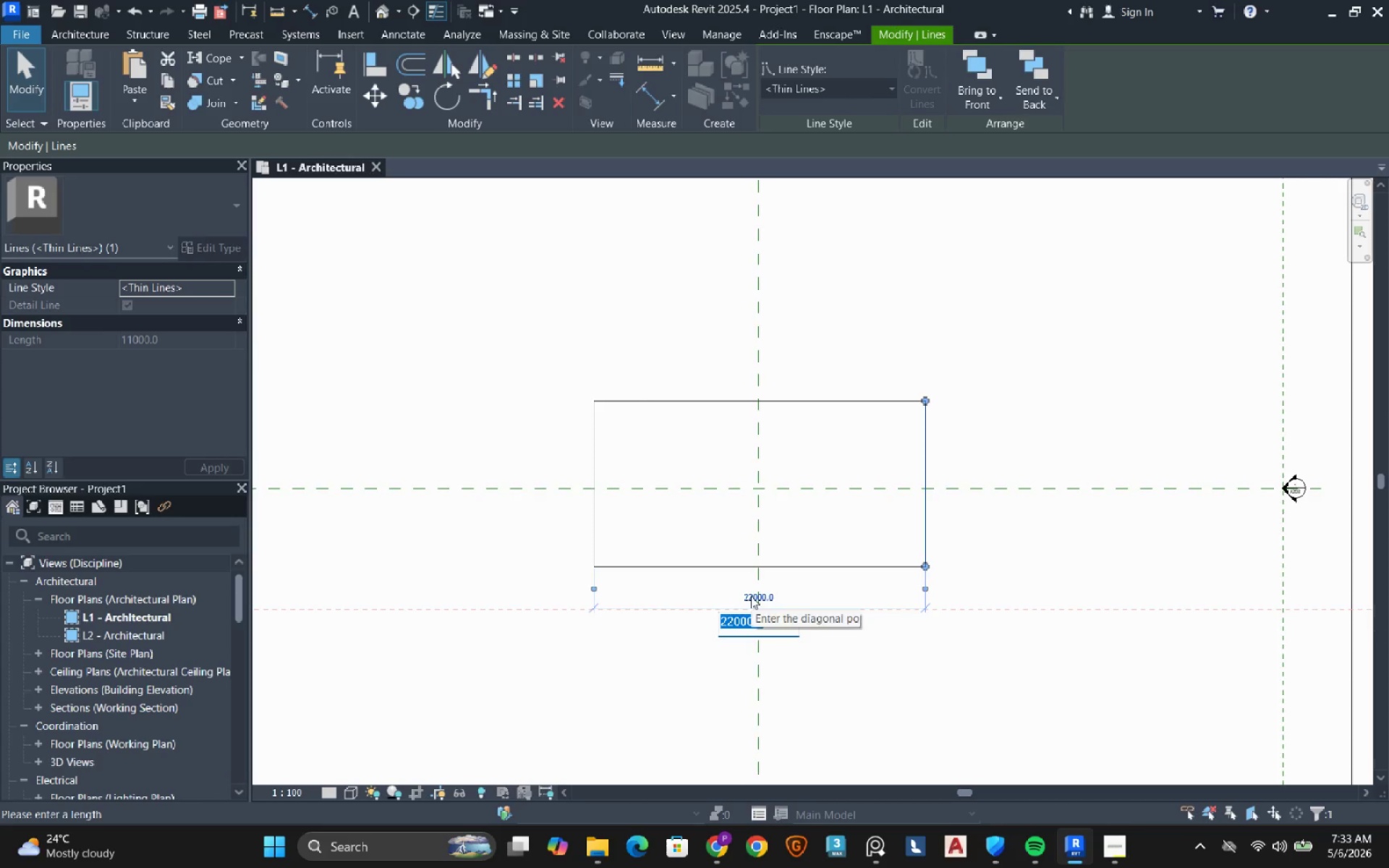 
key(Numpad1)
 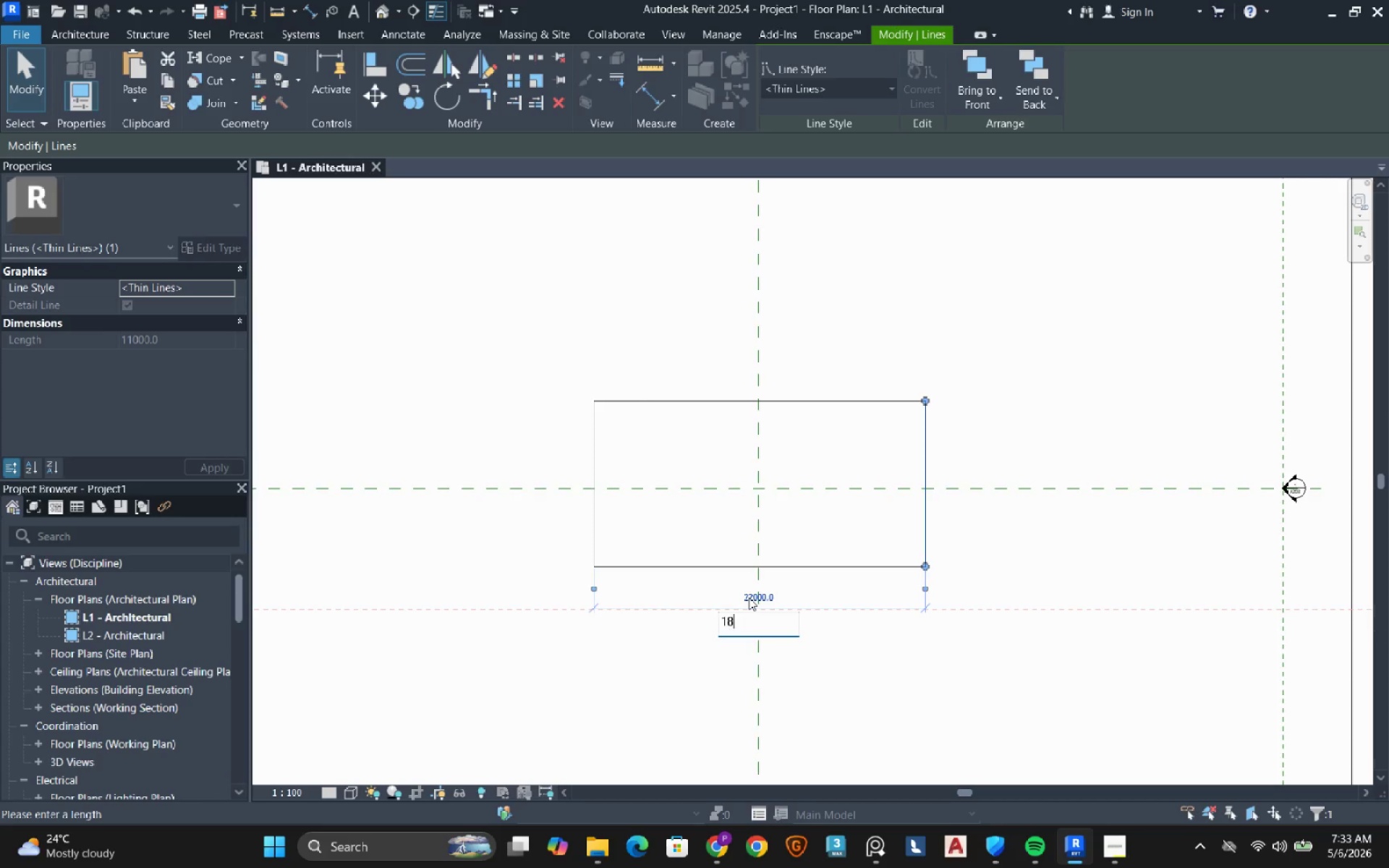 
key(Numpad8)
 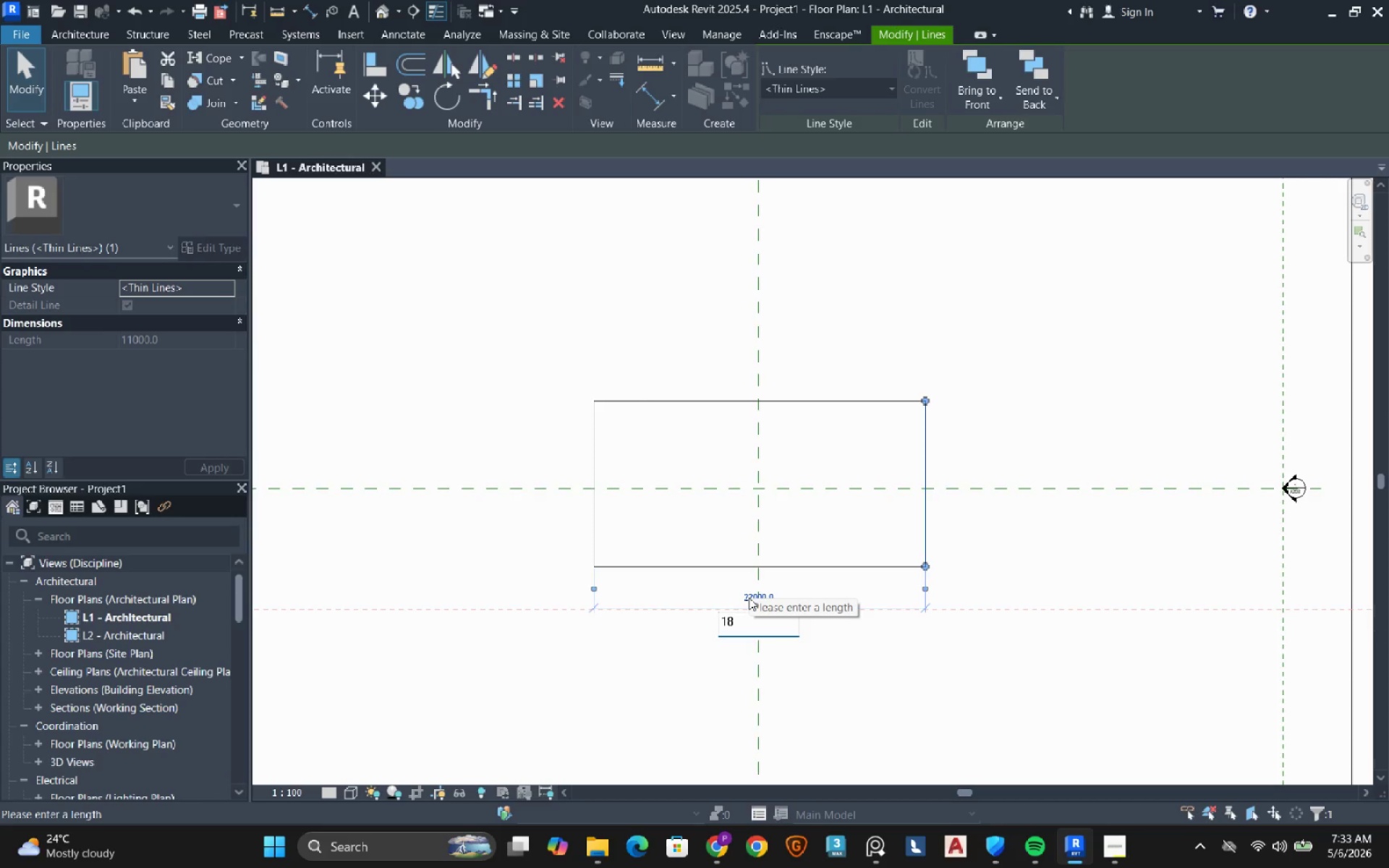 
key(Numpad0)
 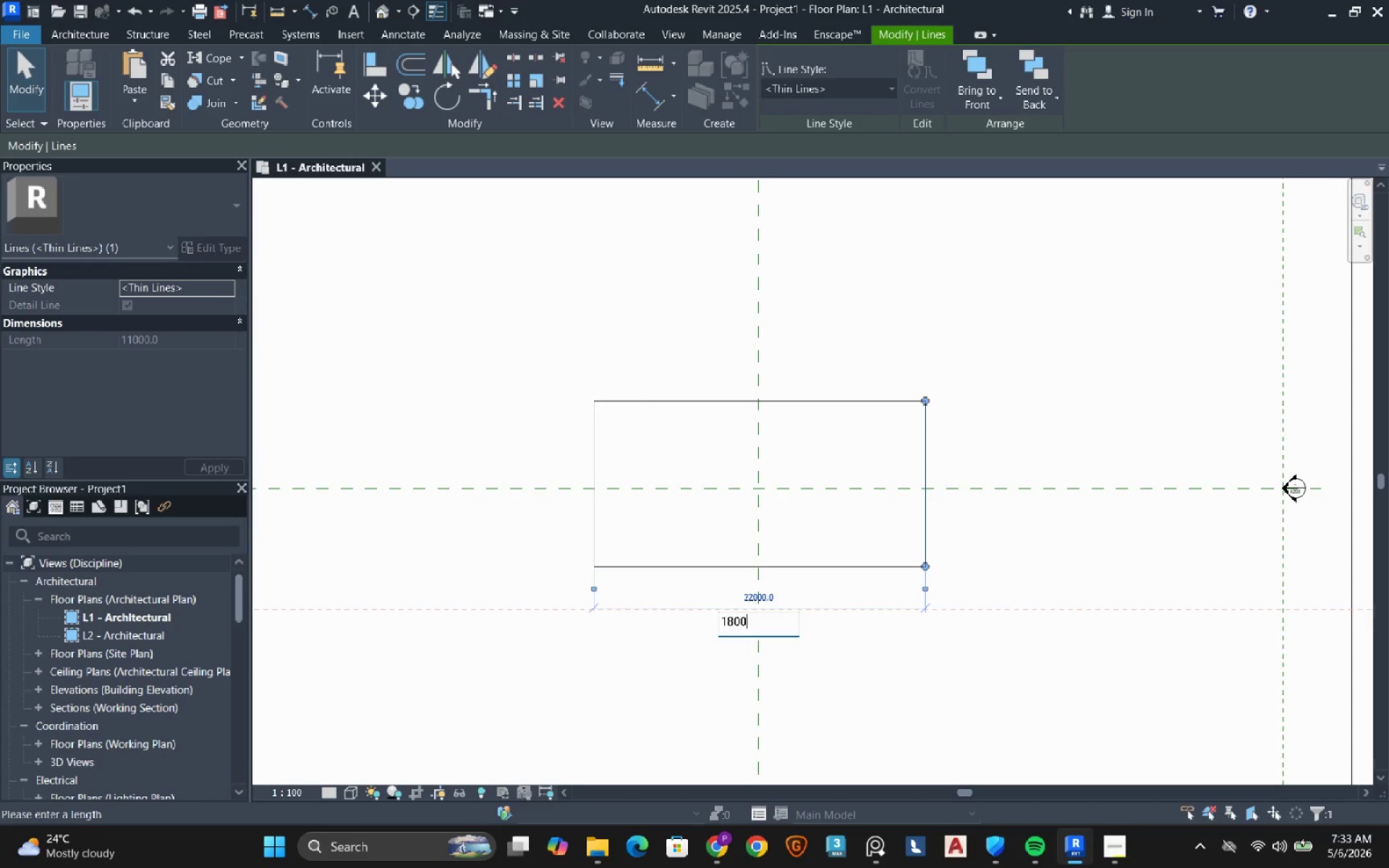 
key(Numpad0)
 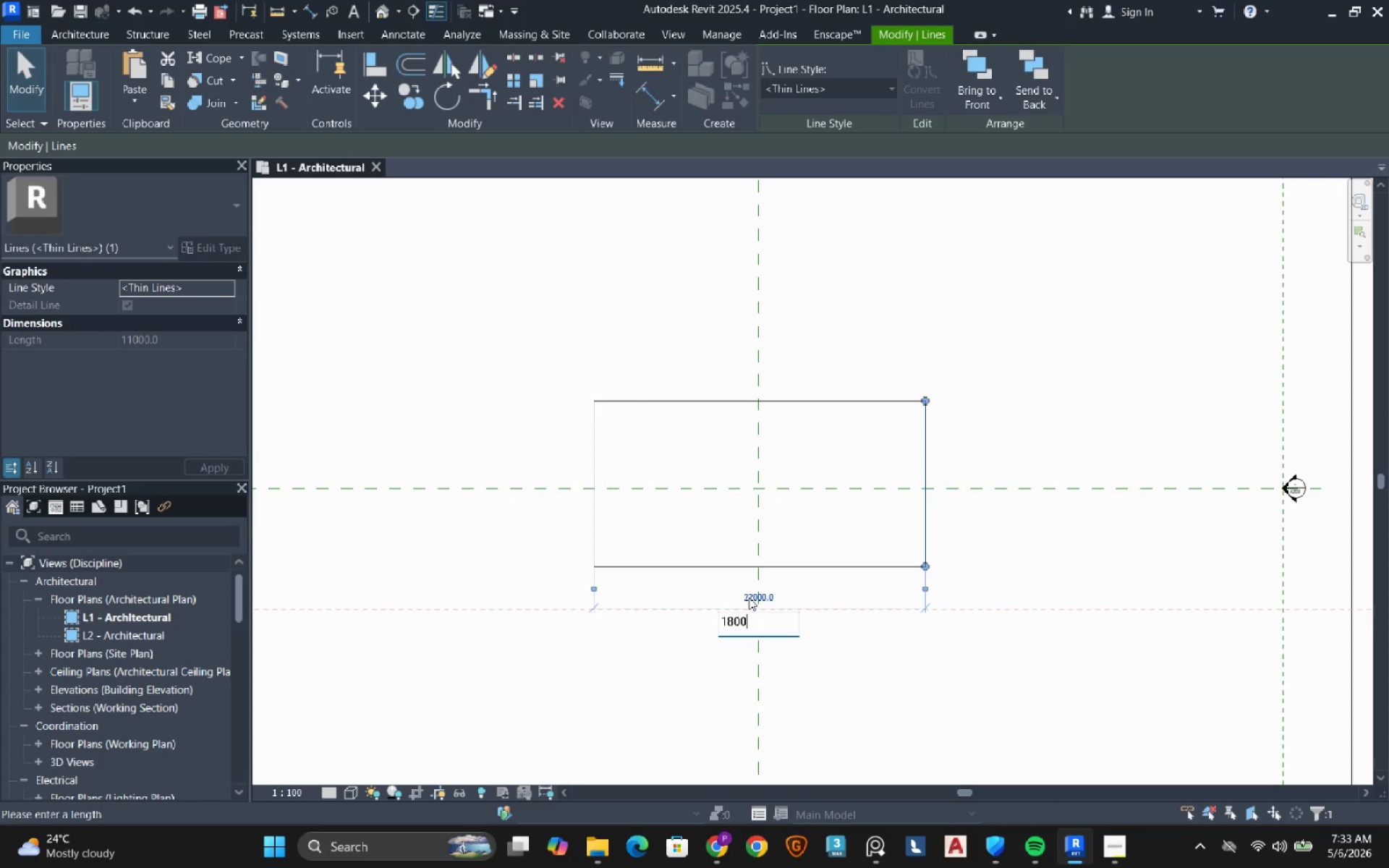 
key(Numpad0)
 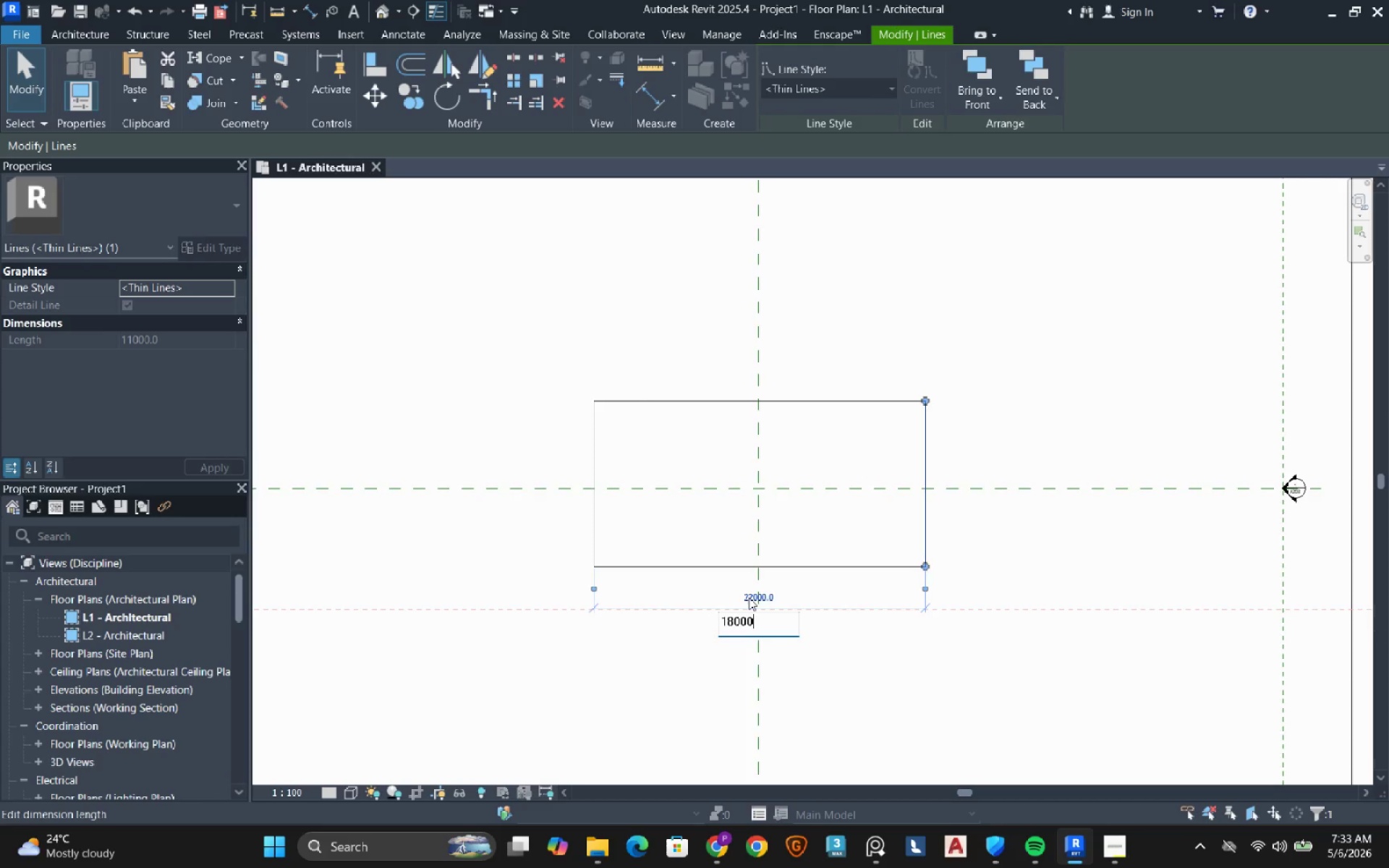 
key(NumpadEnter)
 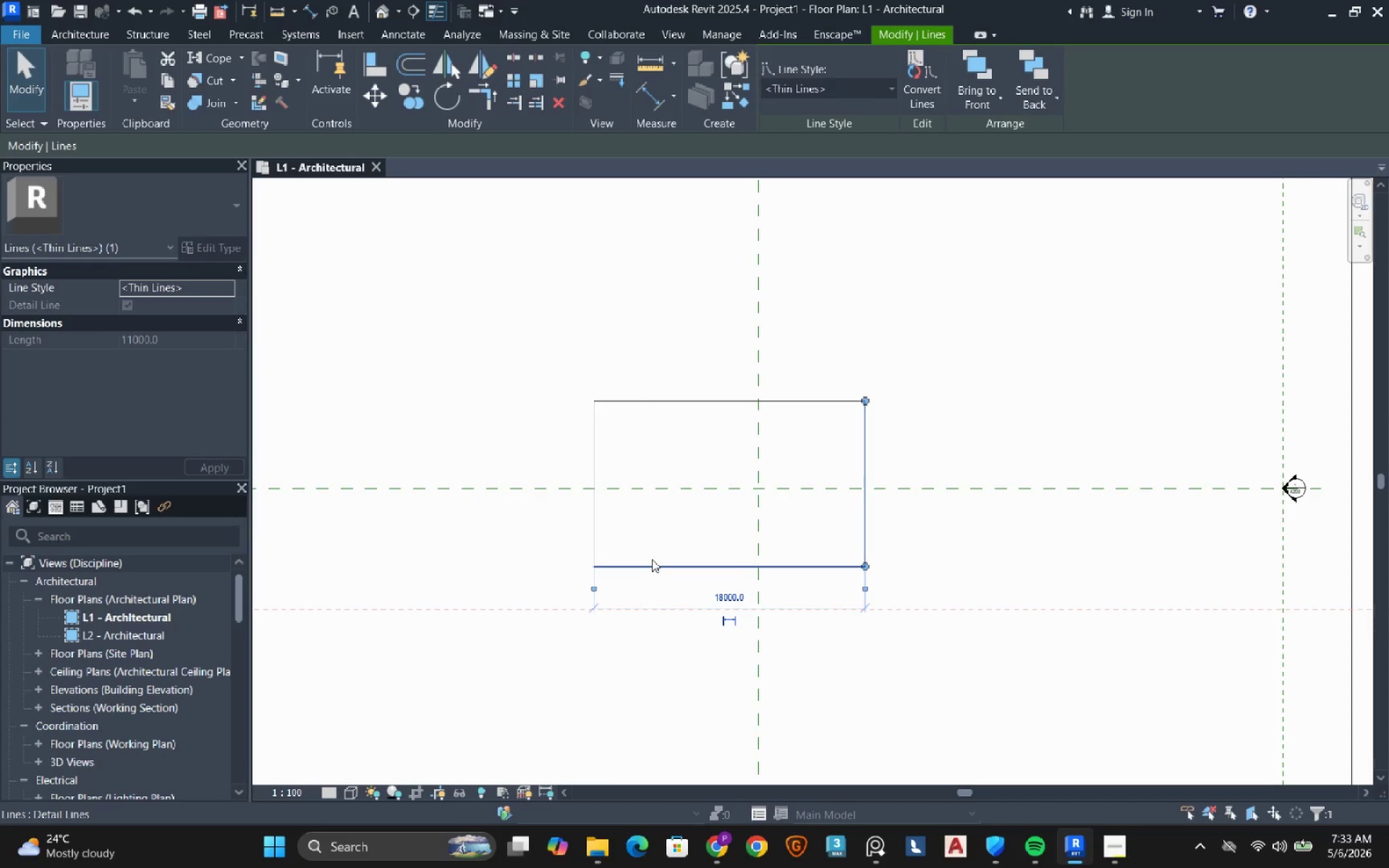 
left_click([652, 559])
 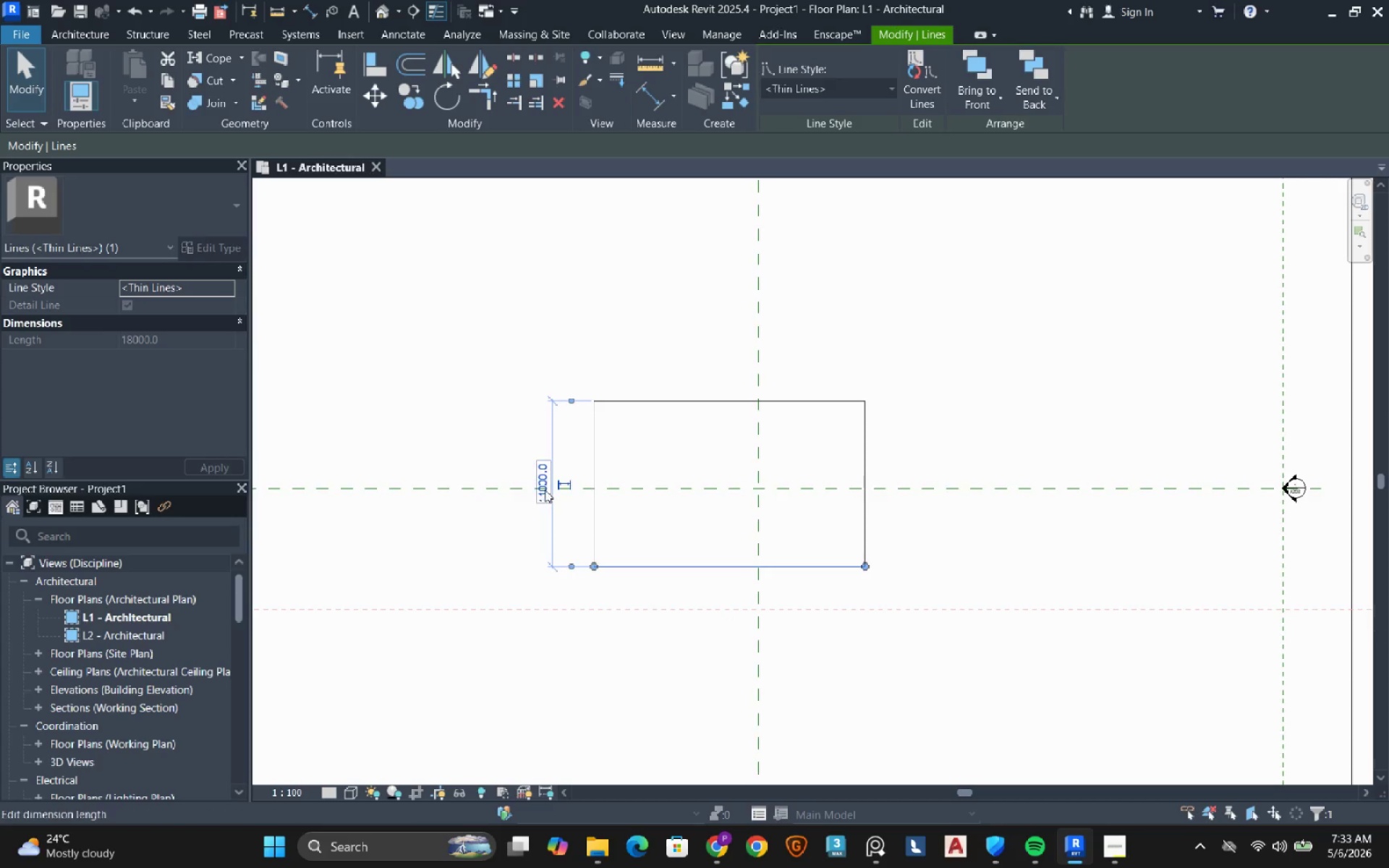 
left_click([543, 488])
 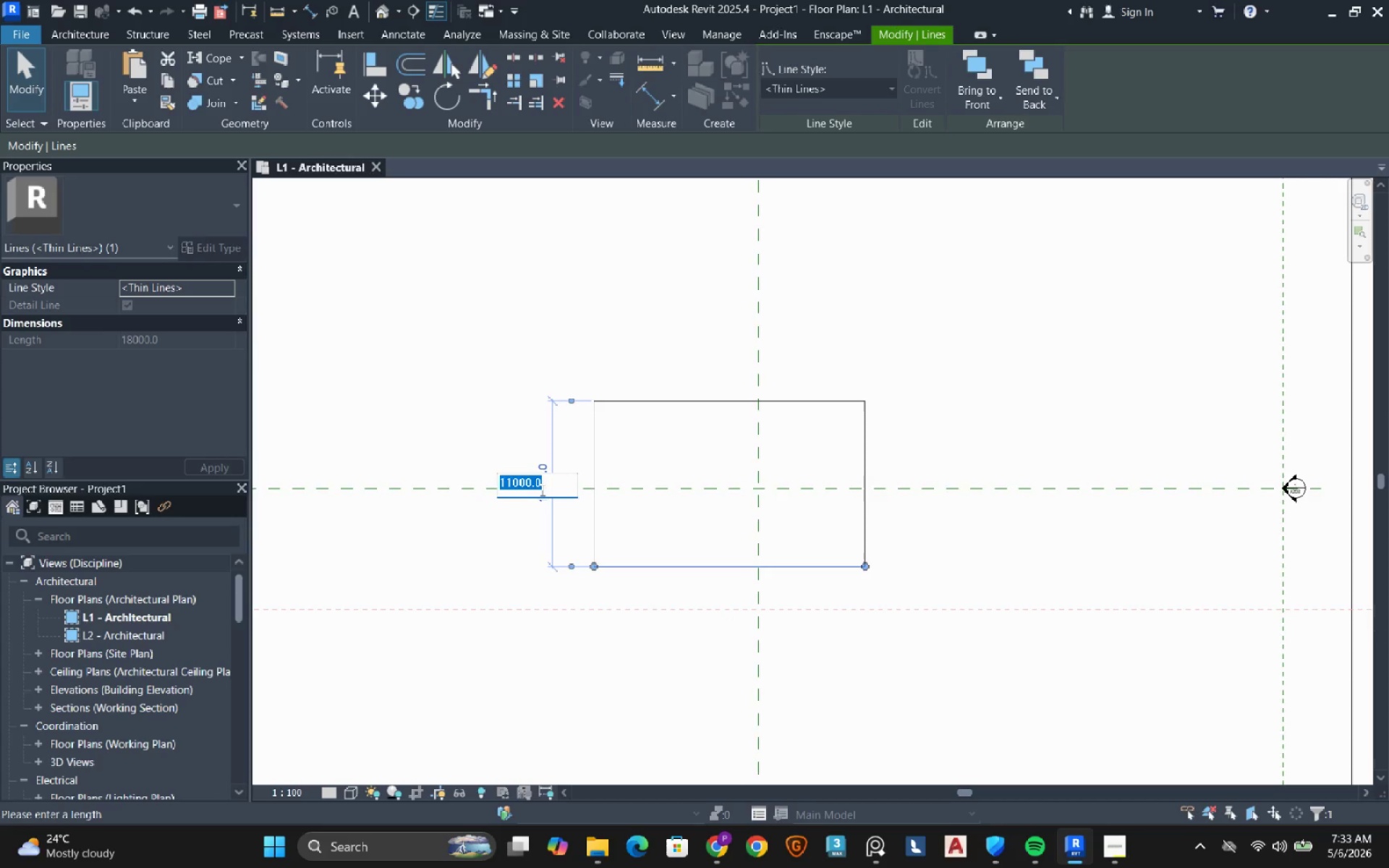 
key(Numpad1)
 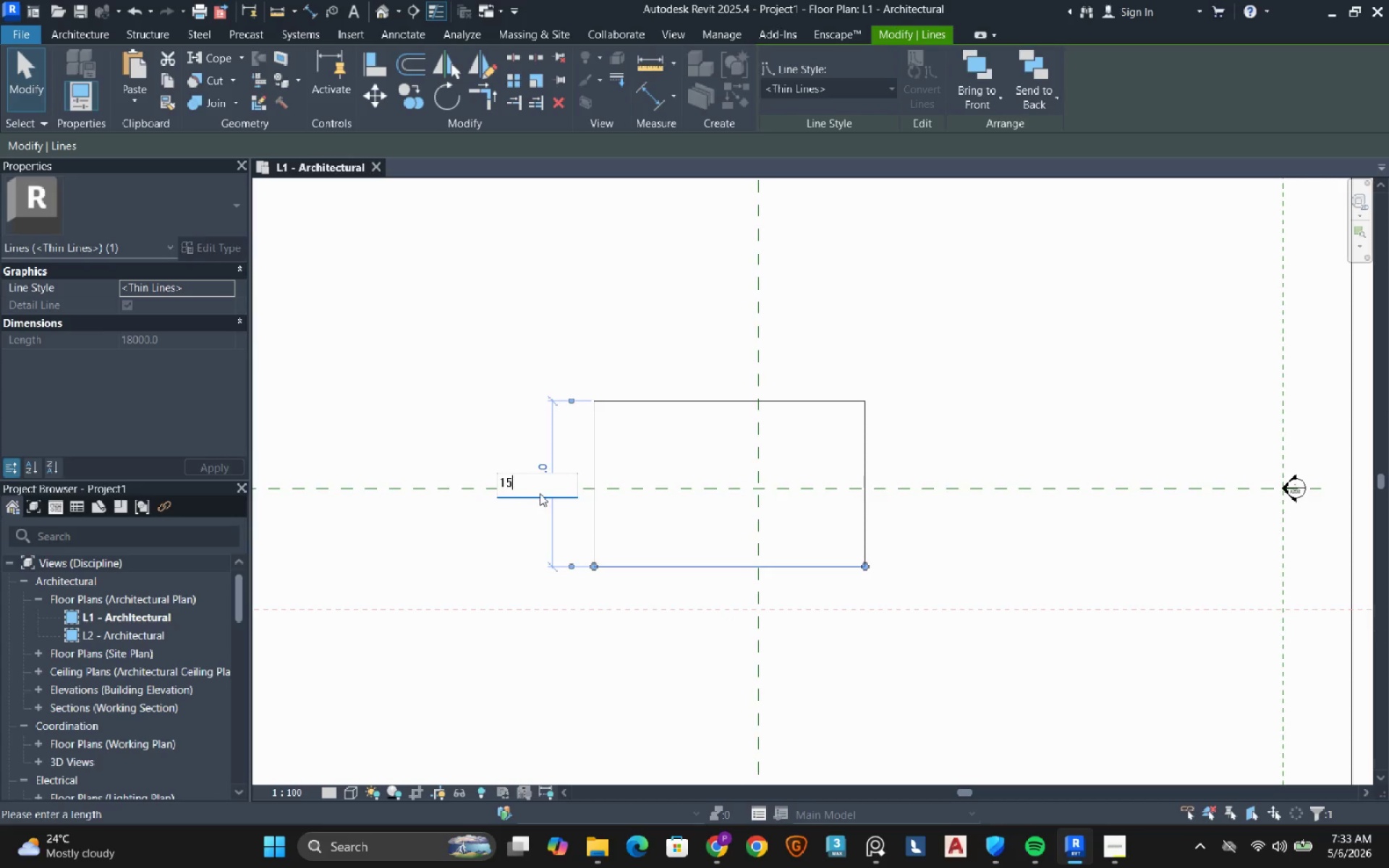 
key(Numpad5)
 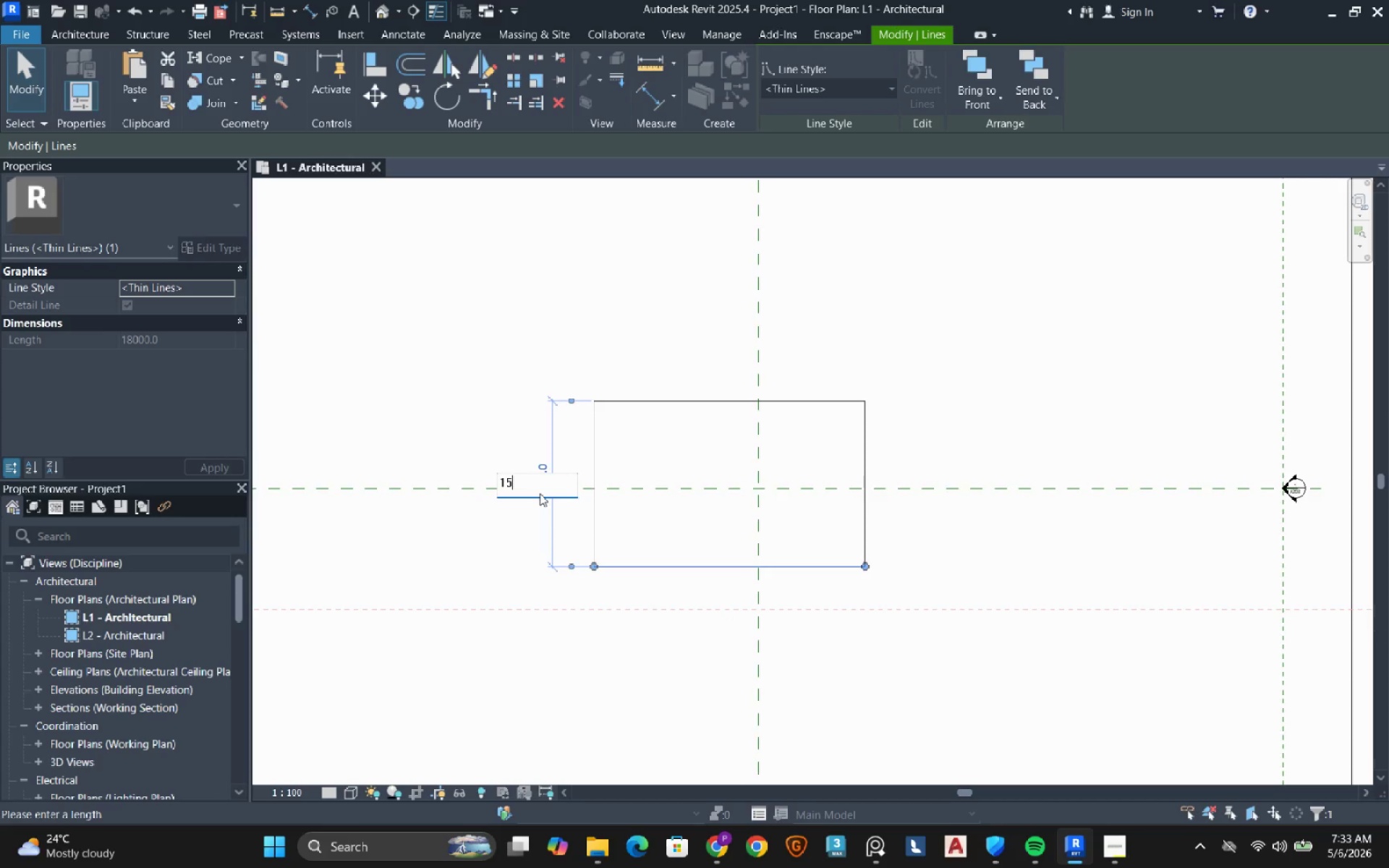 
key(Numpad0)
 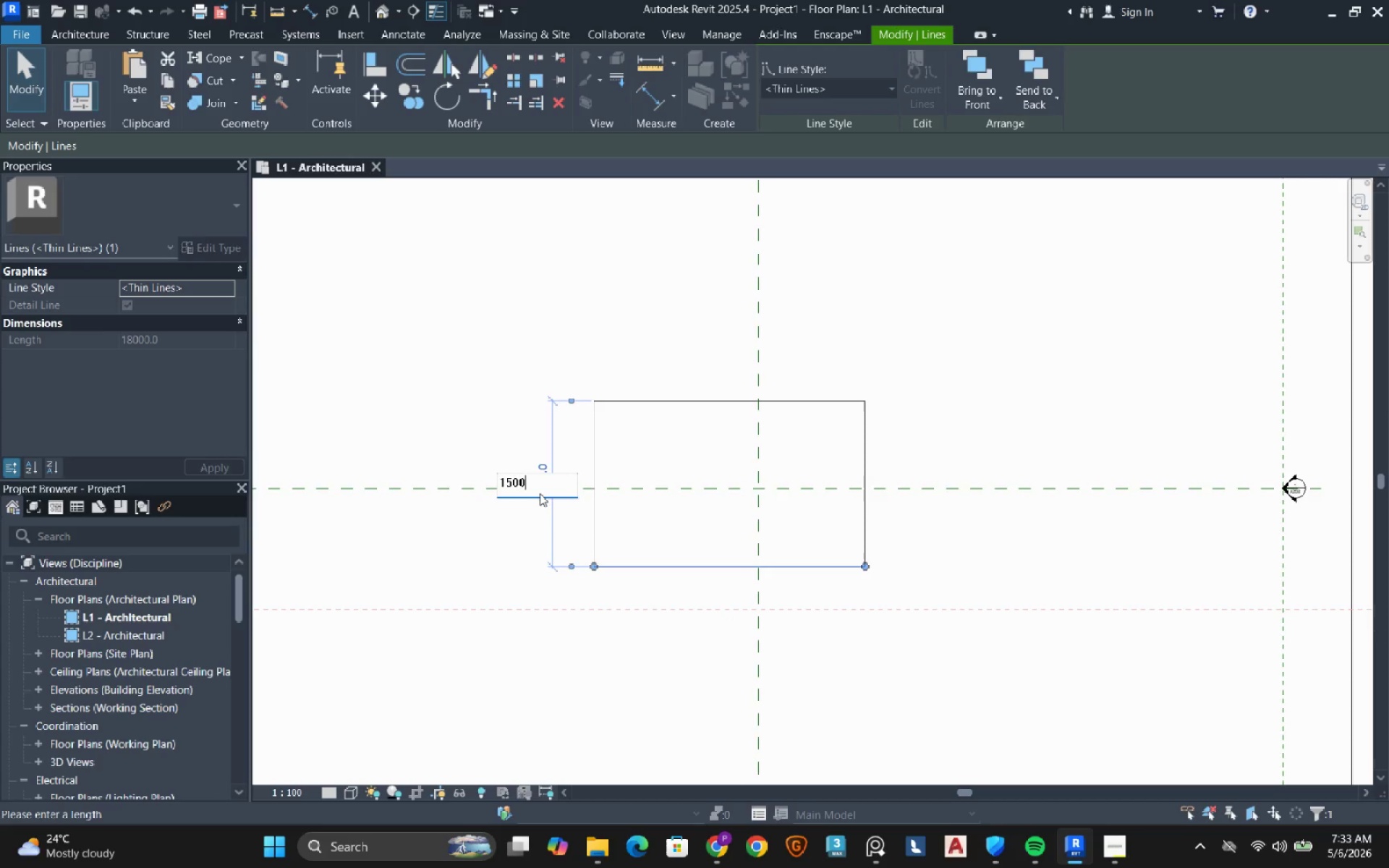 
key(Numpad0)
 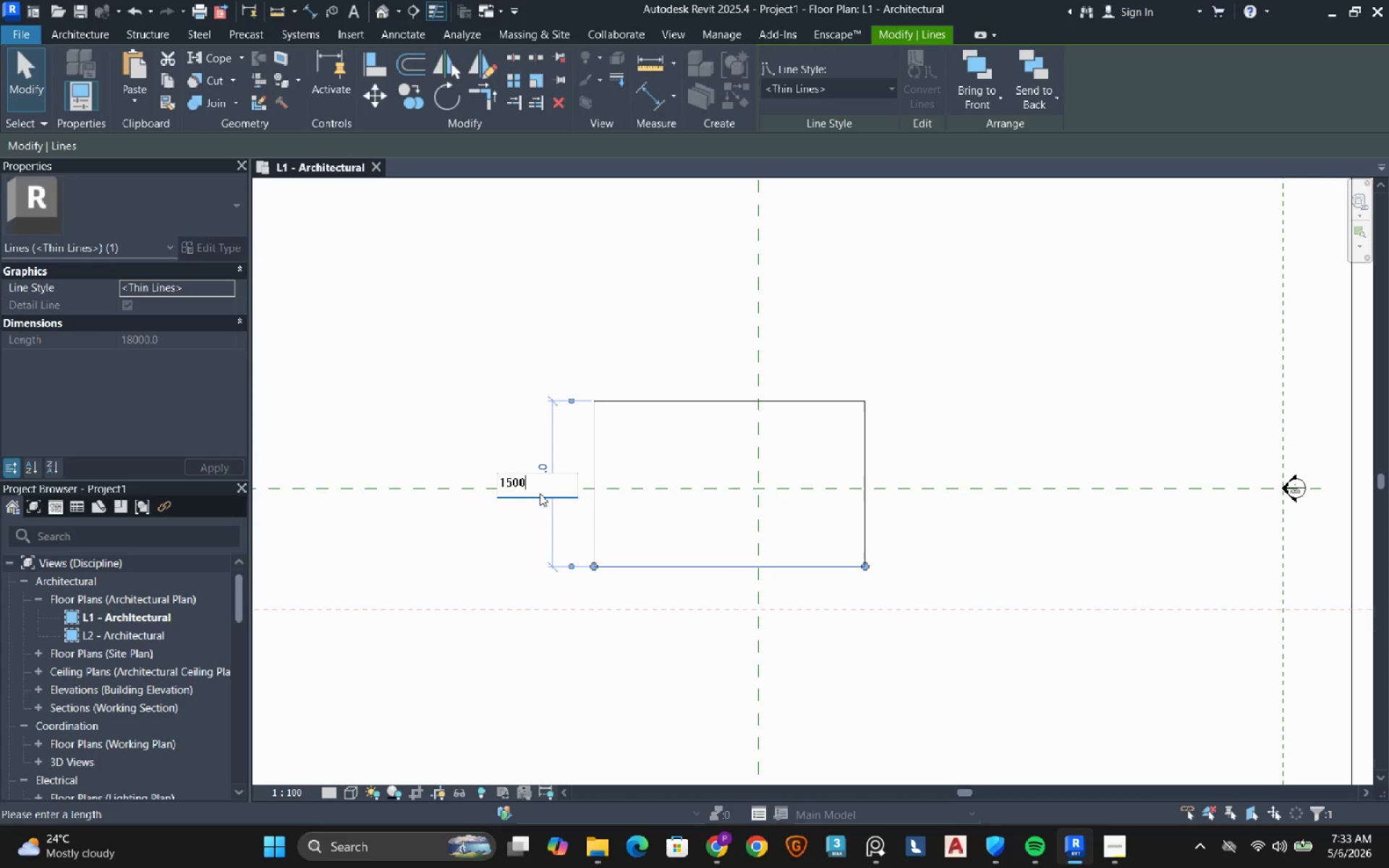 
key(Numpad0)
 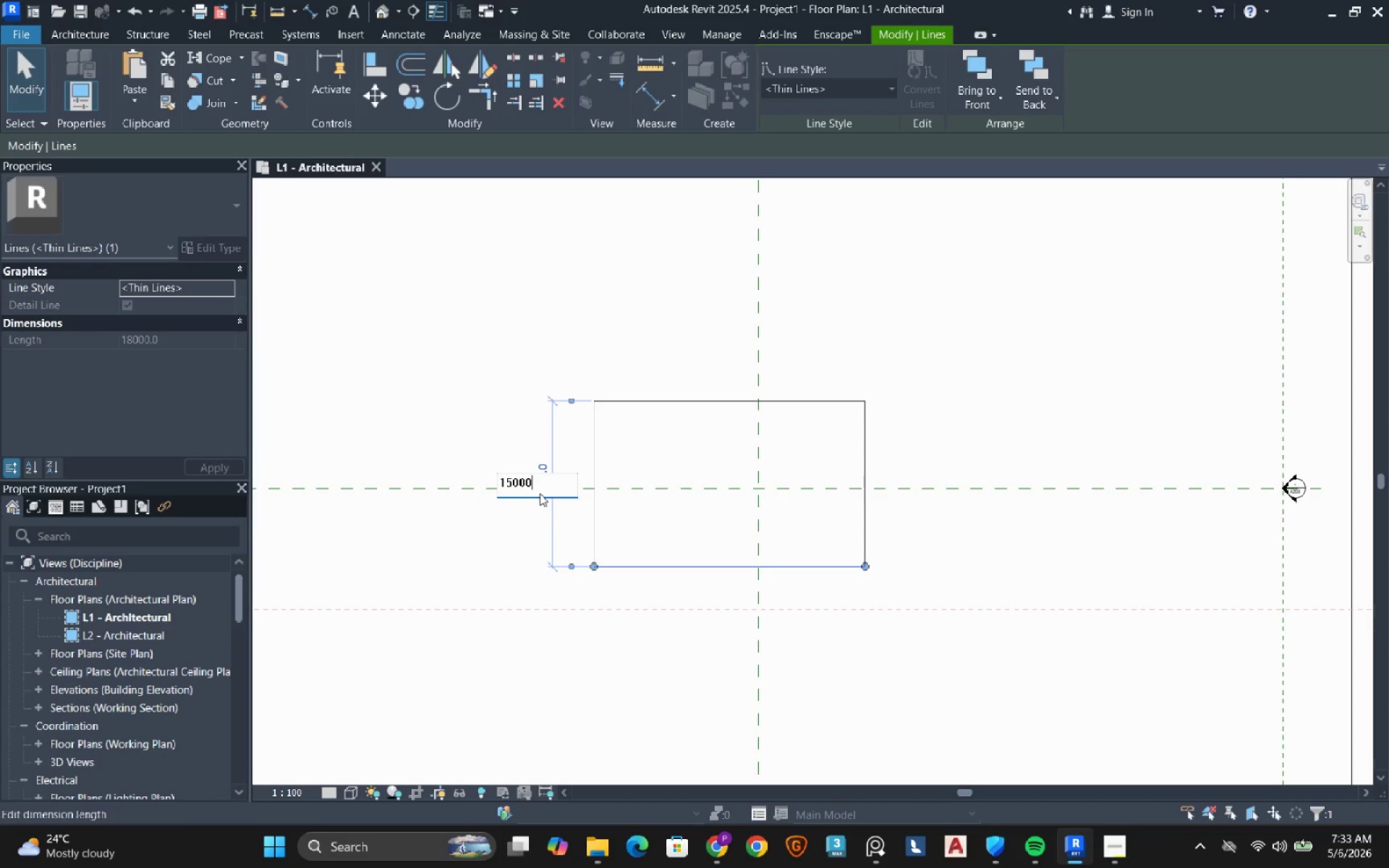 
key(NumpadEnter)
 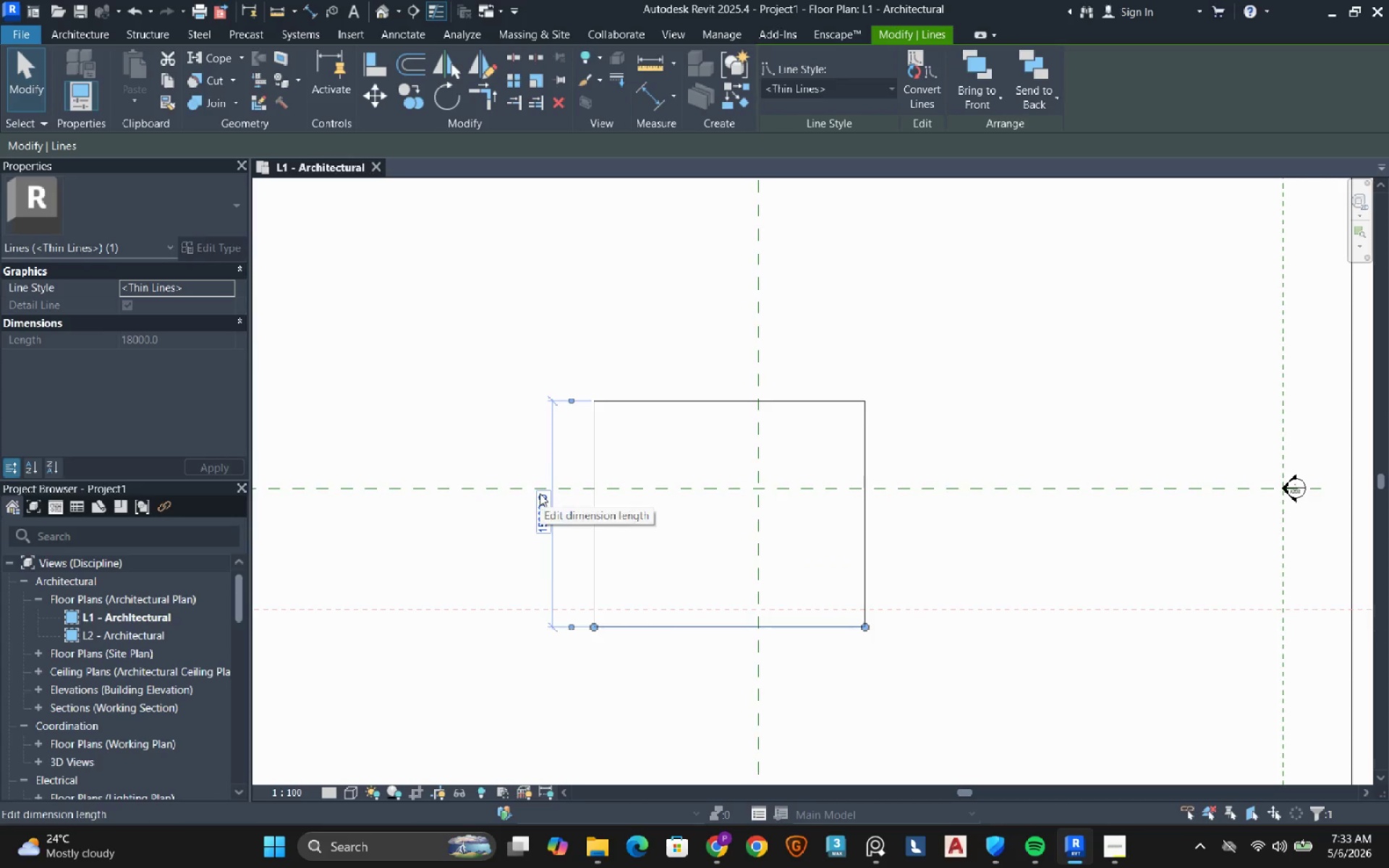 
key(Escape)
 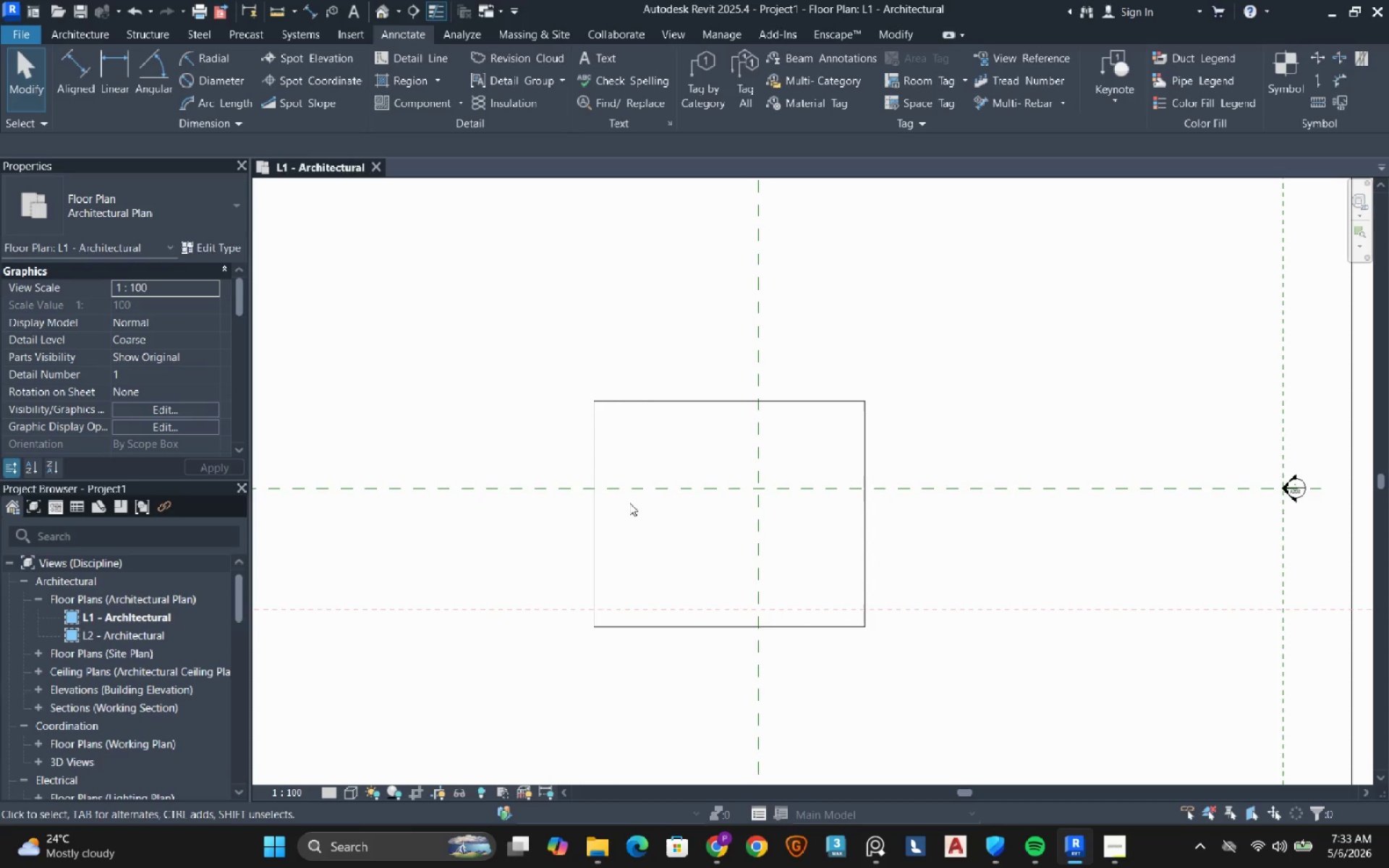 
key(Escape)
 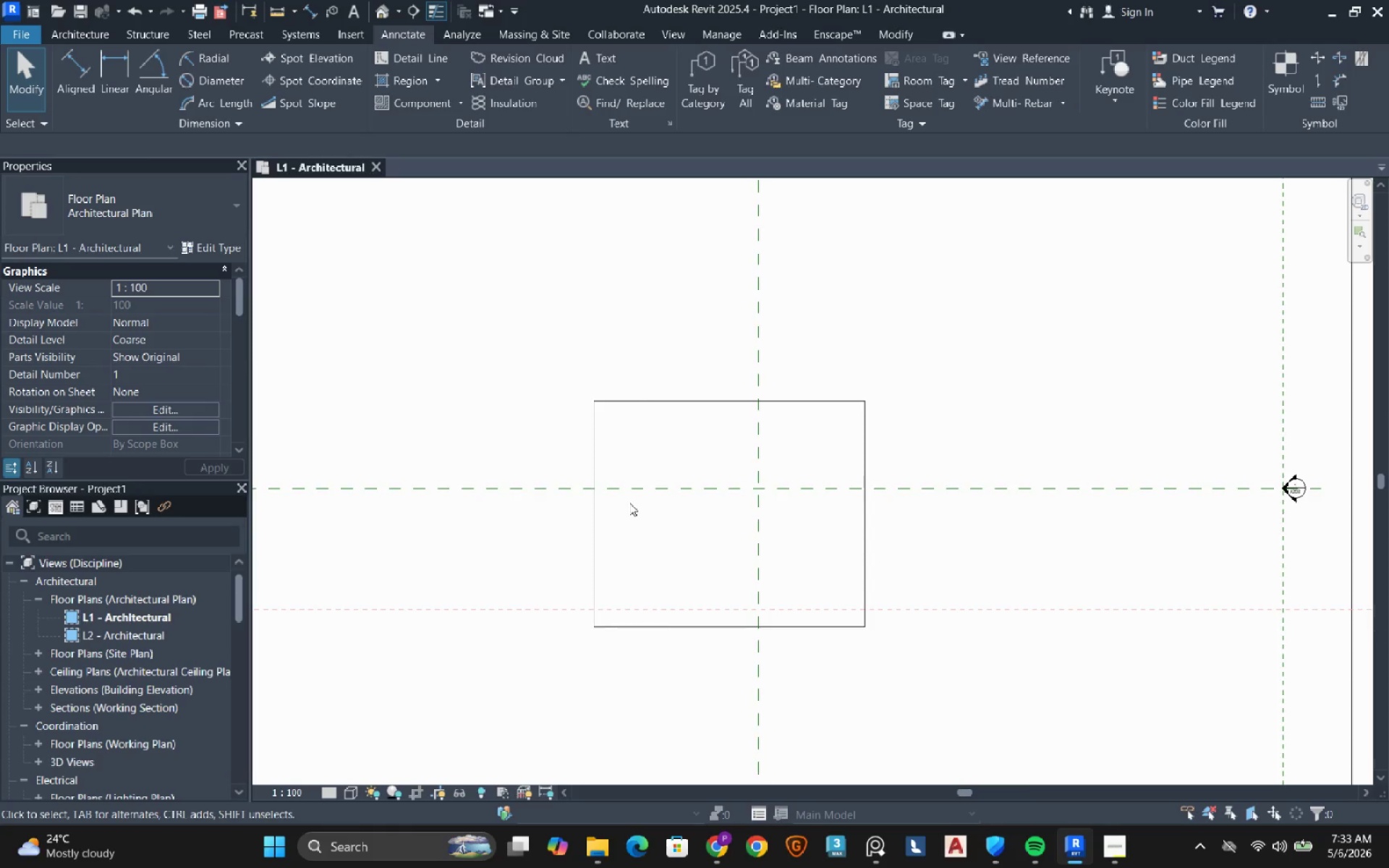 
key(Escape)
 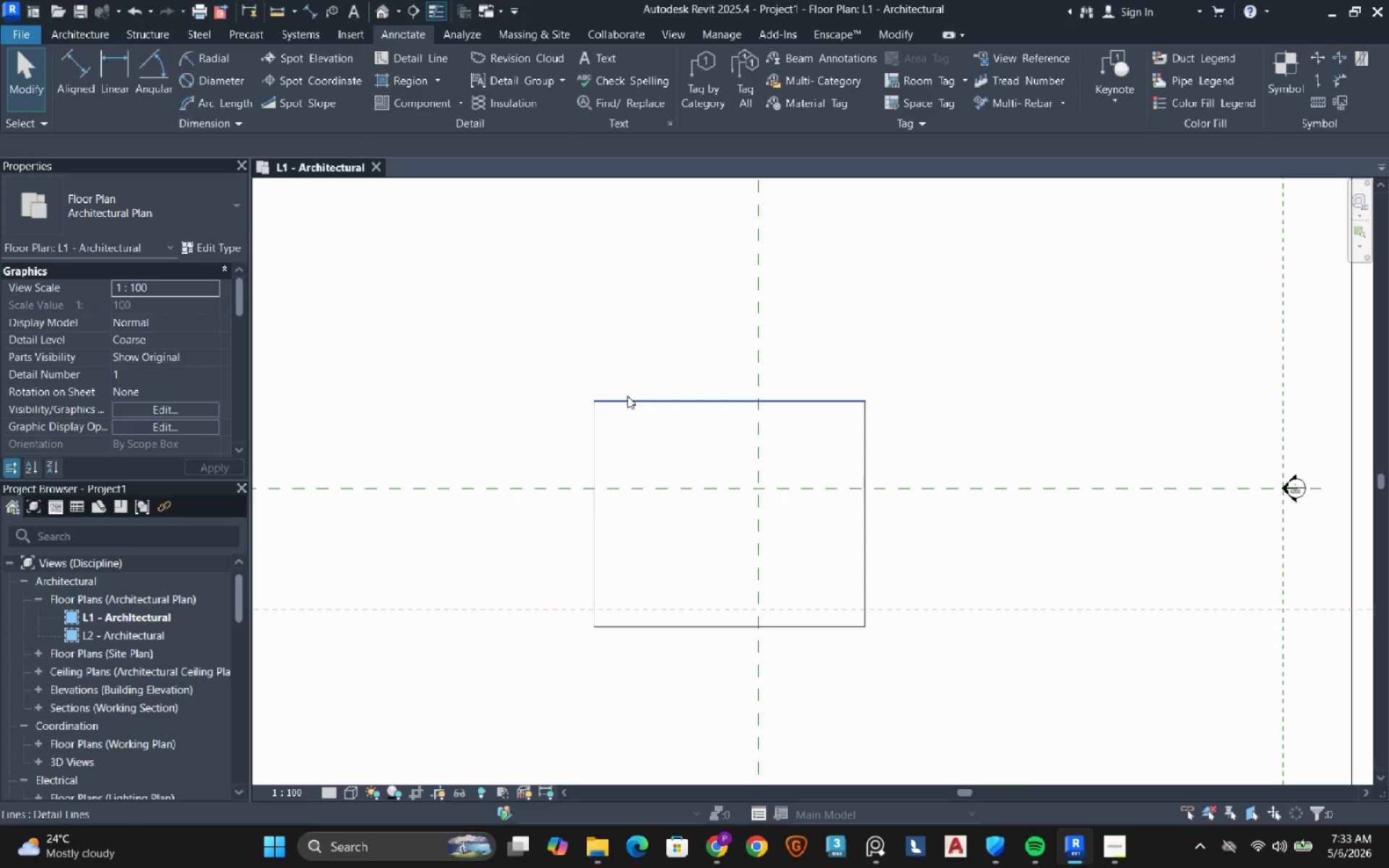 
key(Tab)
 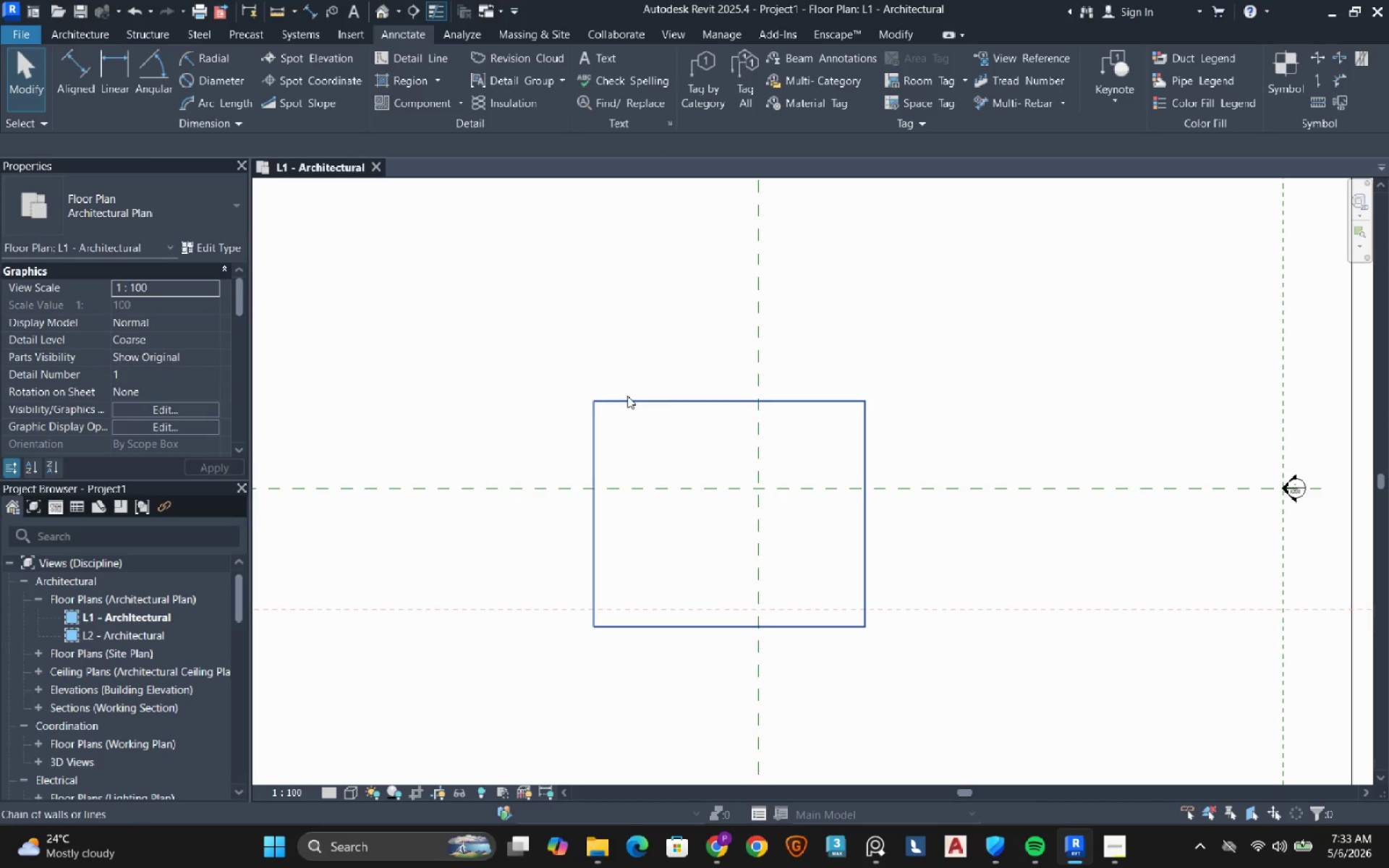 
left_click([627, 396])
 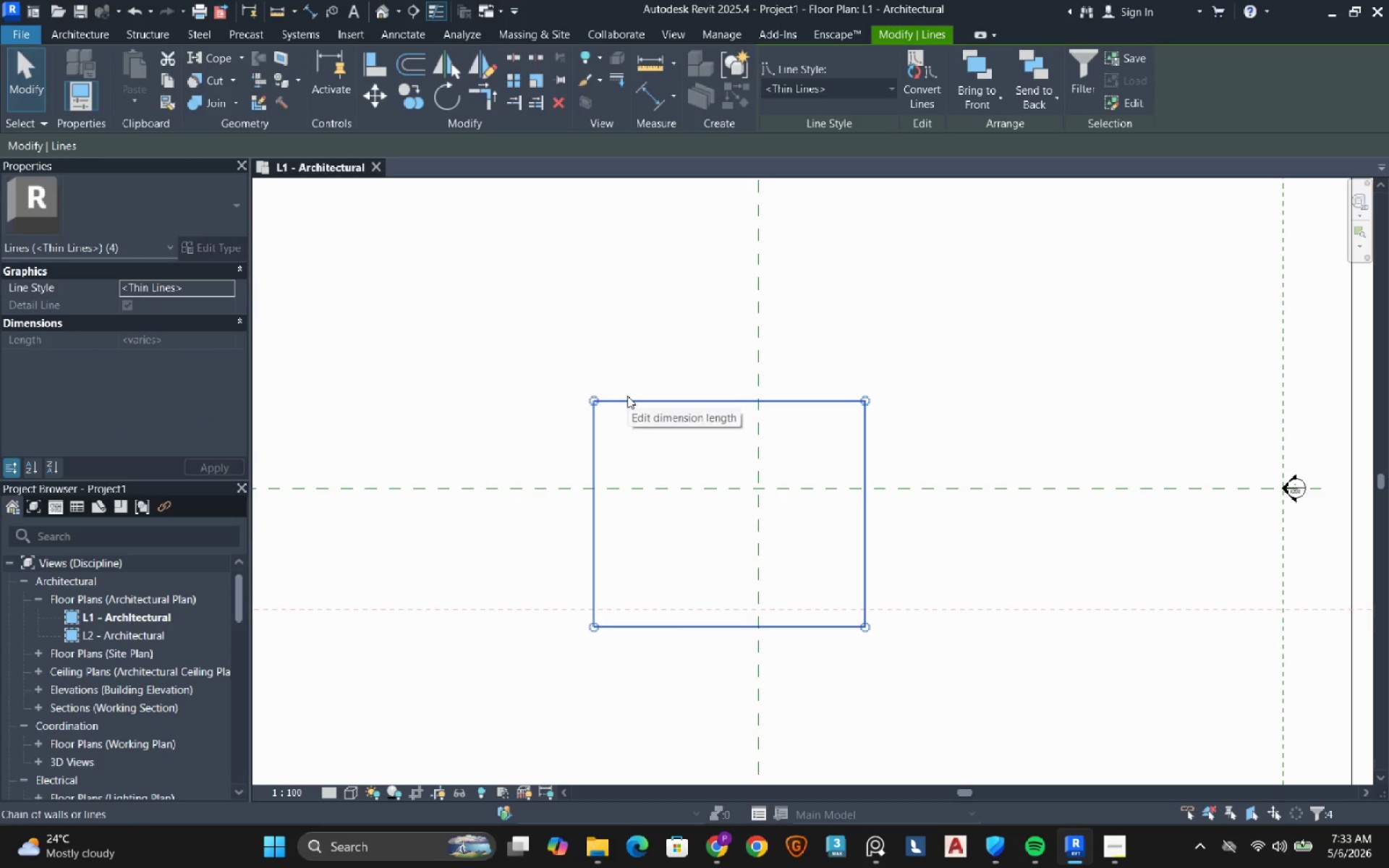 
type(mv)
 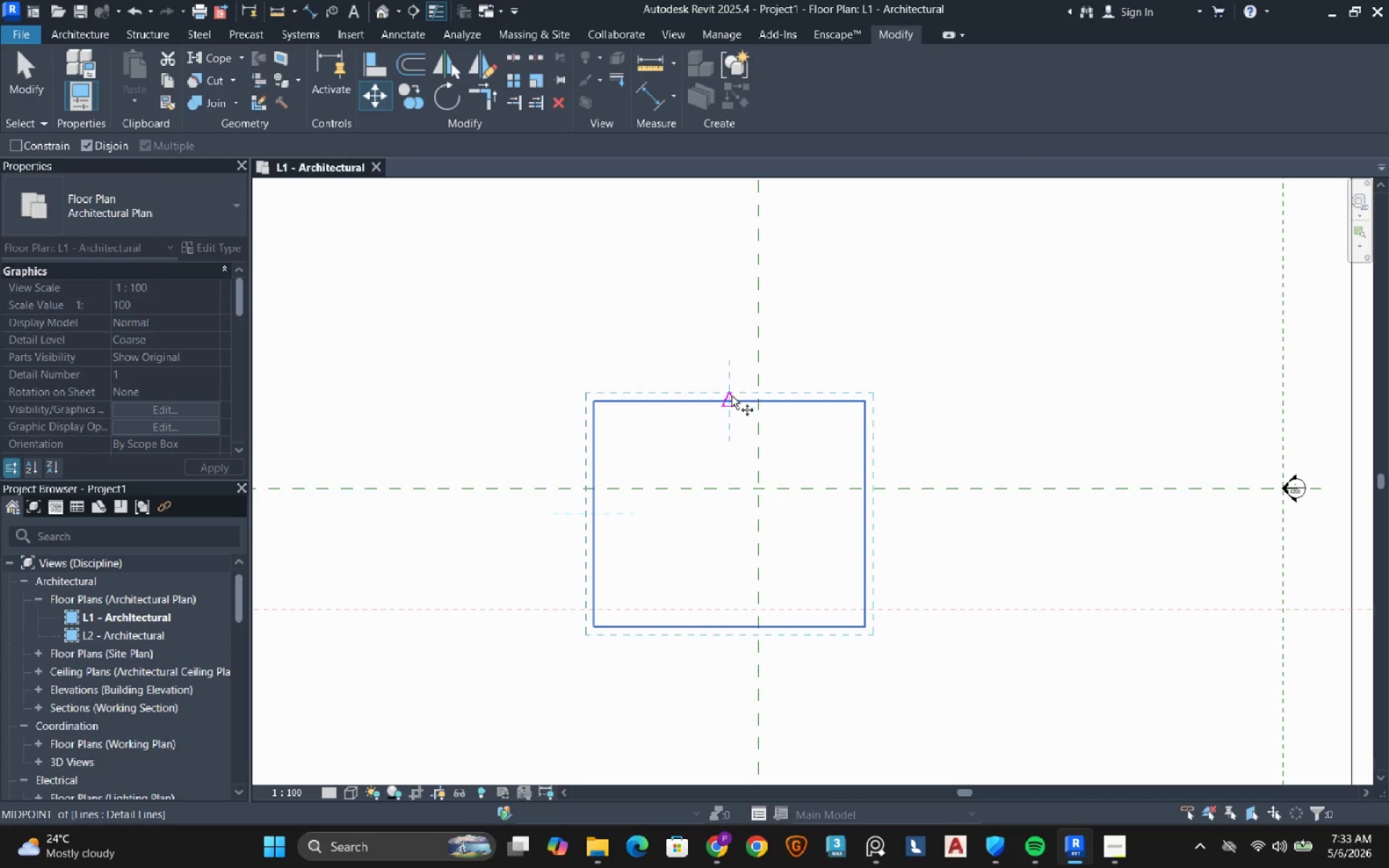 
left_click([728, 398])
 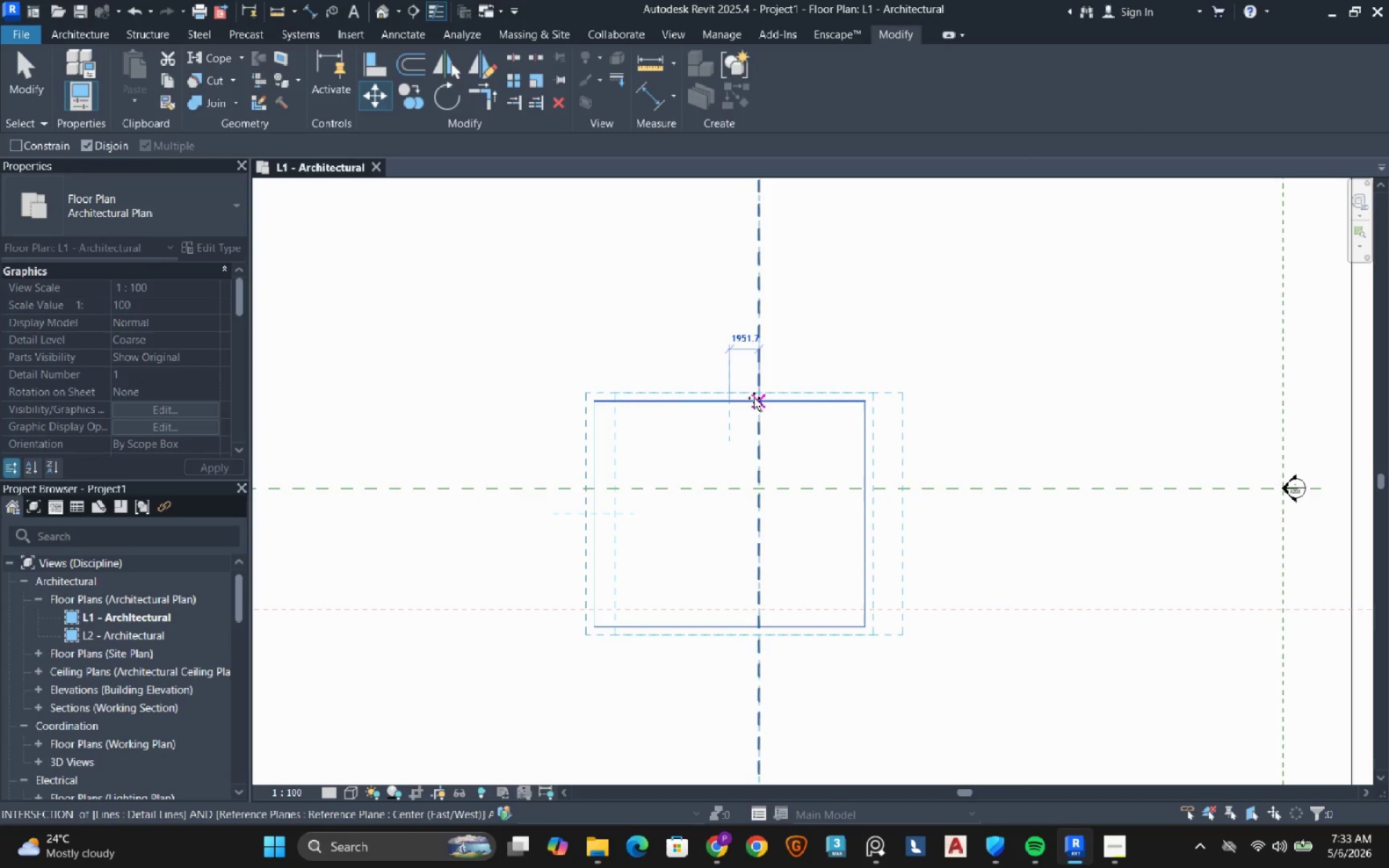 
left_click([754, 398])
 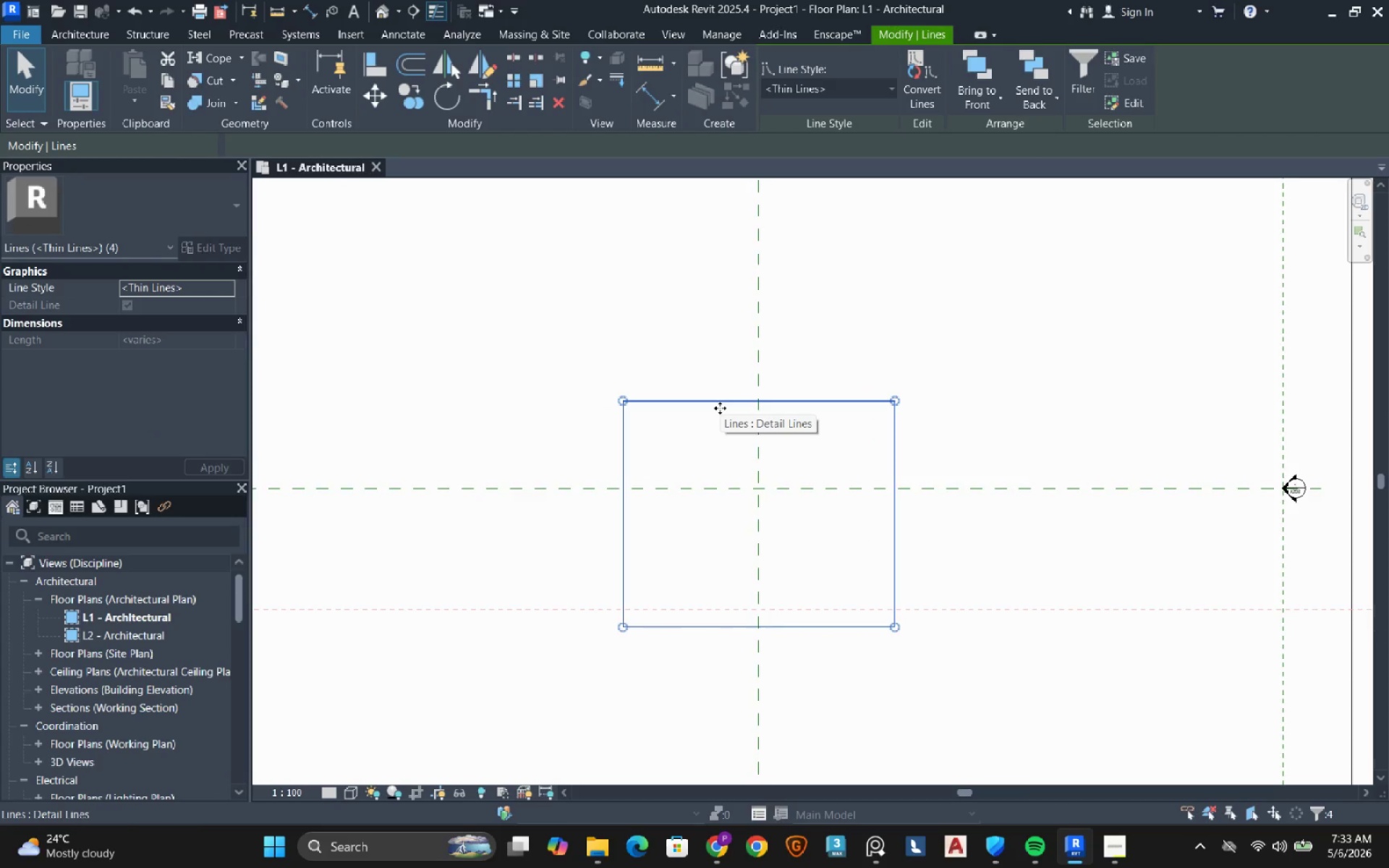 
hold_key(key=Escape, duration=0.41)
 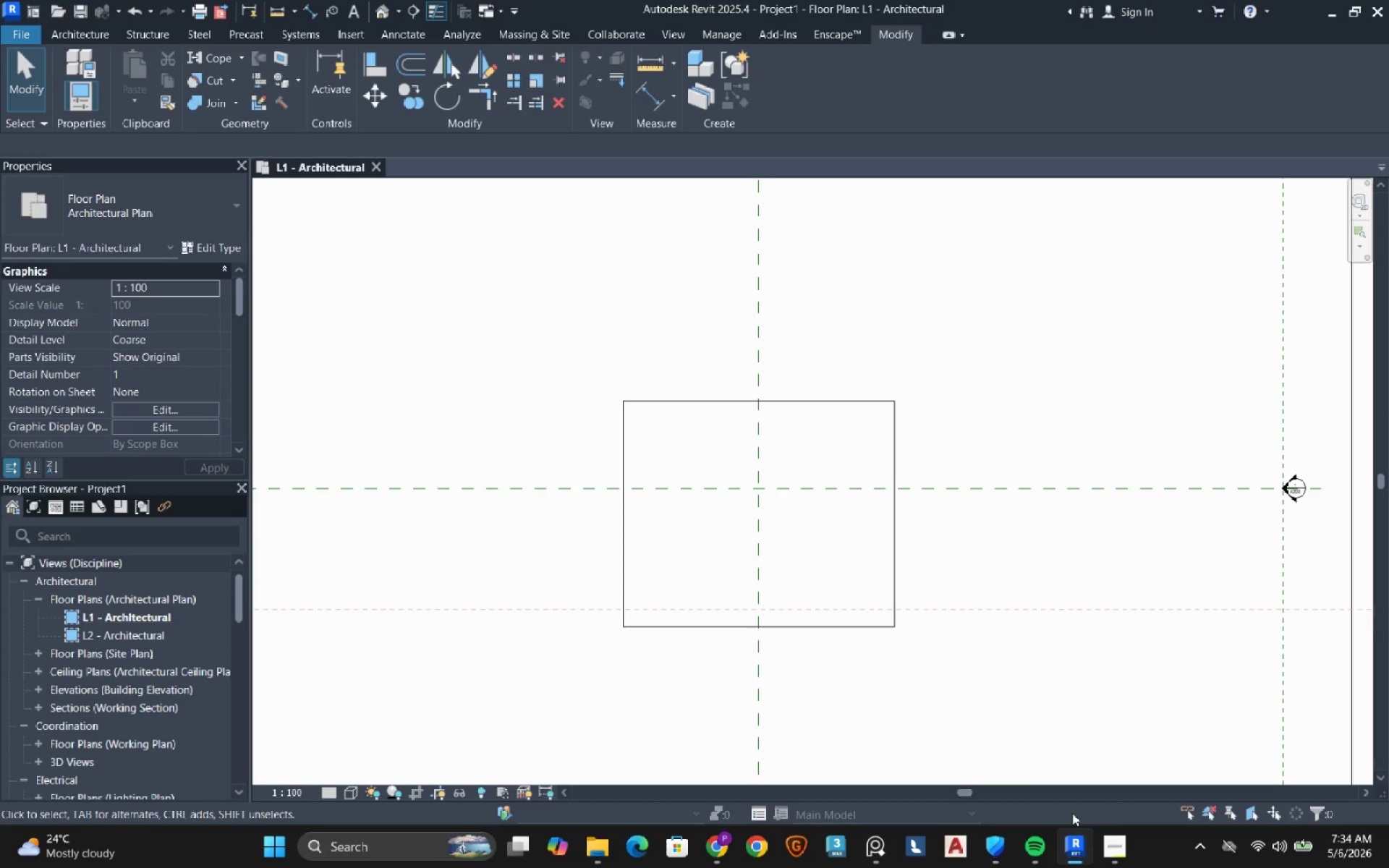 
left_click([1116, 848])